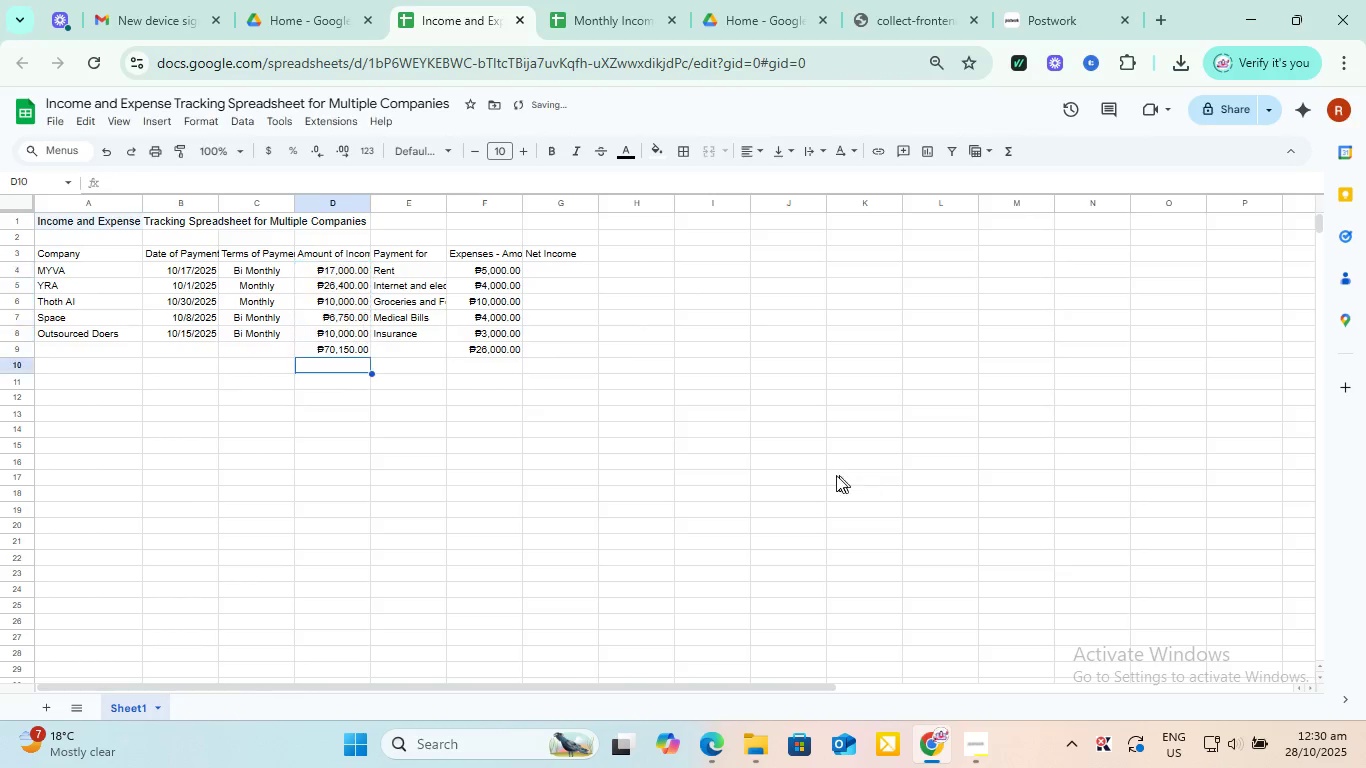 
left_click([829, 469])
 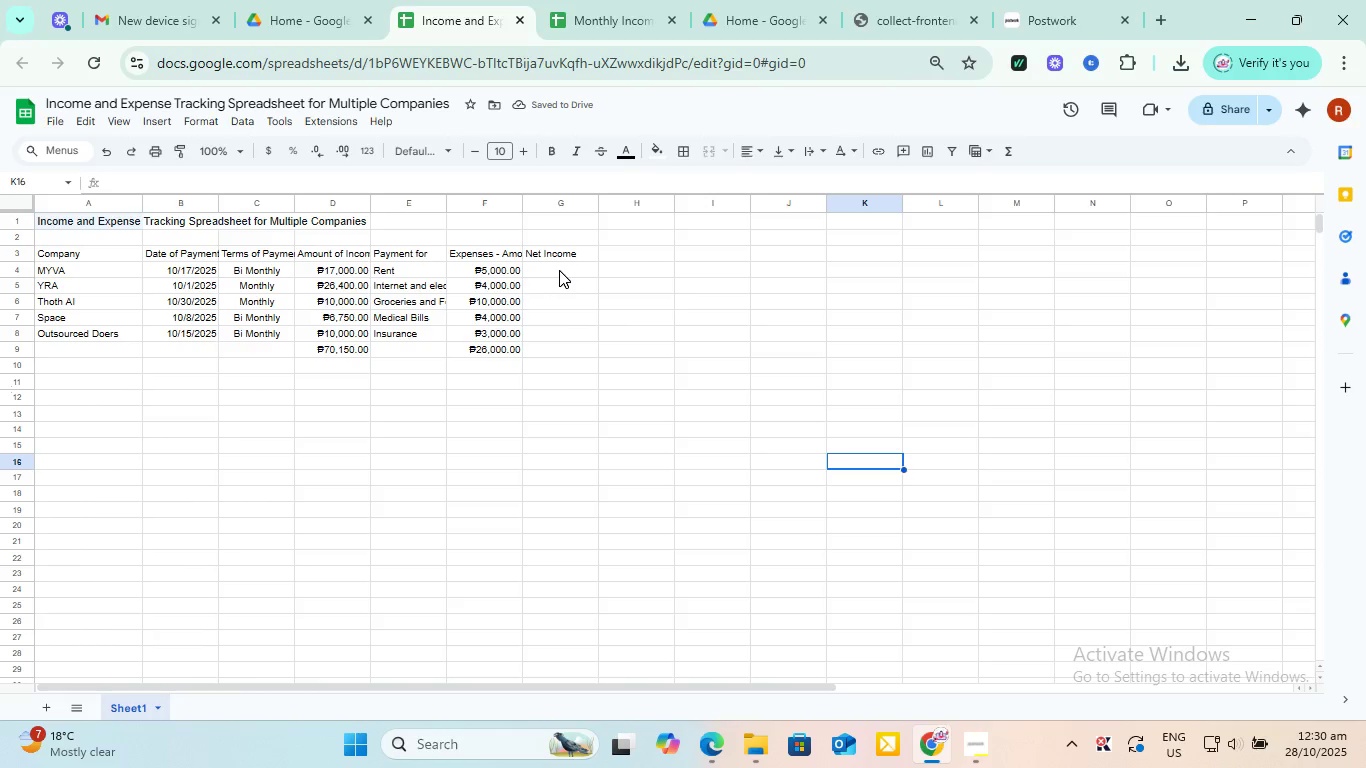 
left_click([567, 272])
 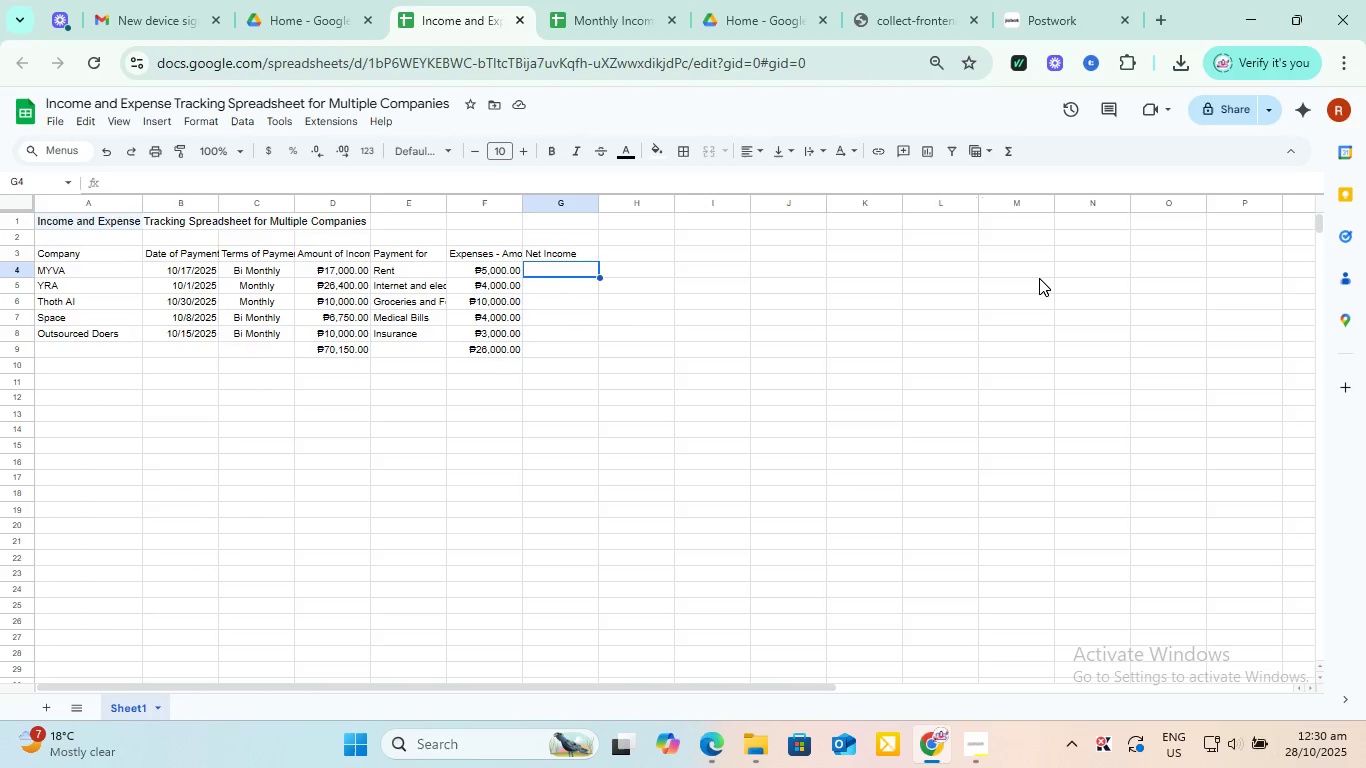 
left_click([1015, 148])
 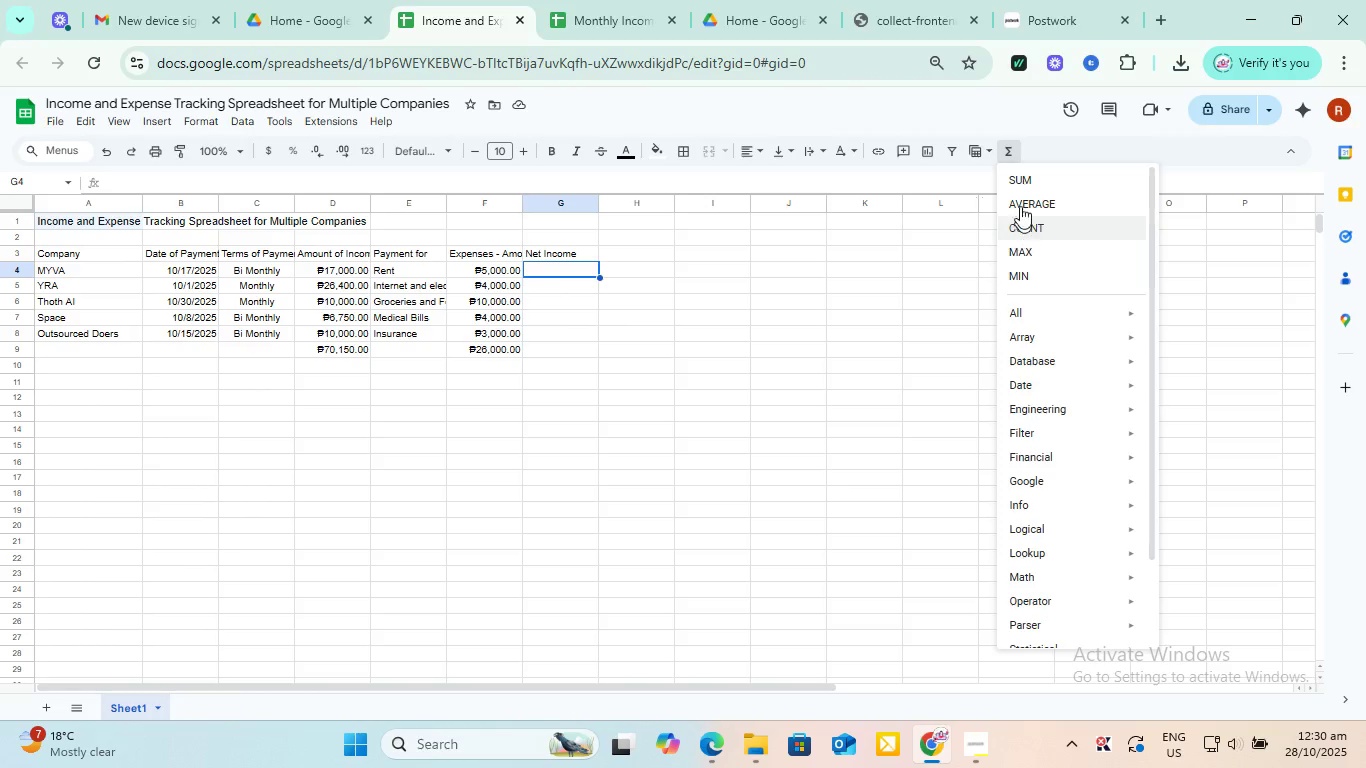 
left_click([1034, 176])
 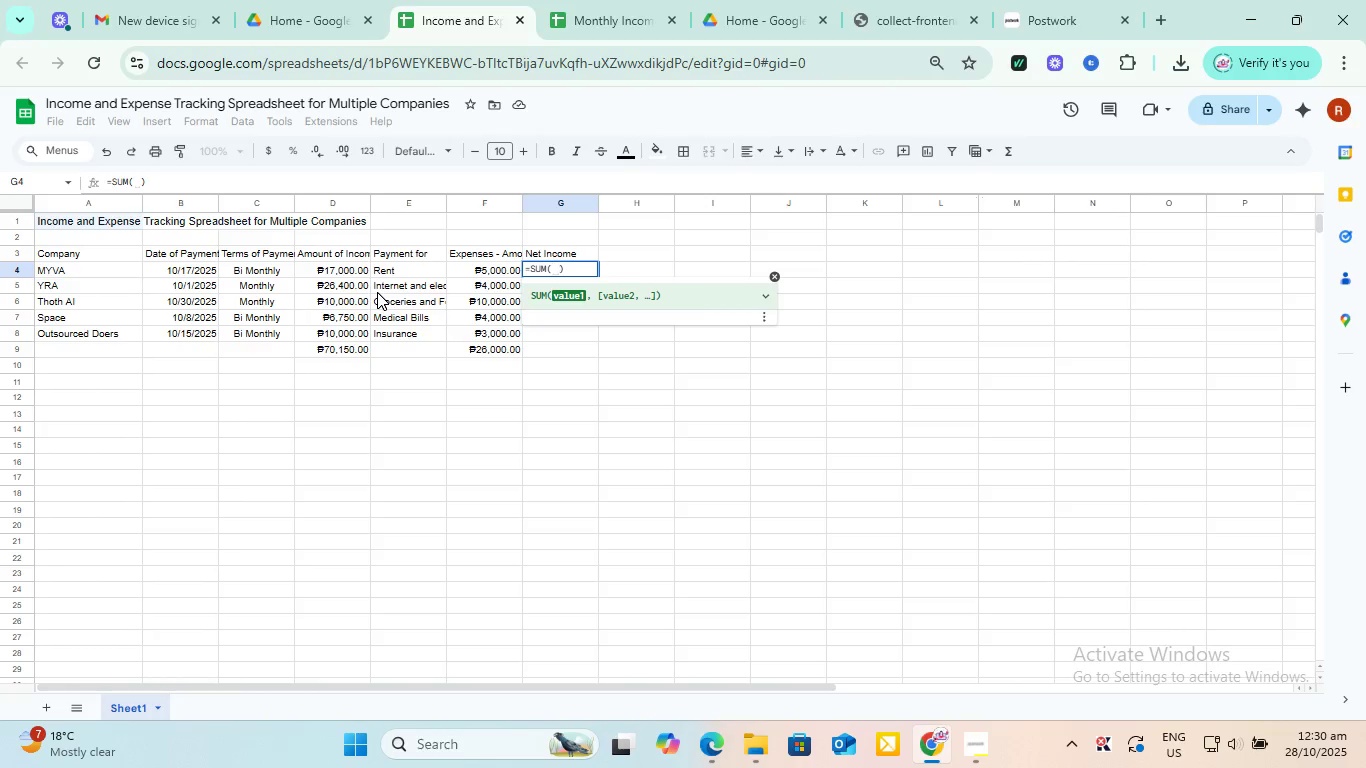 
wait(5.09)
 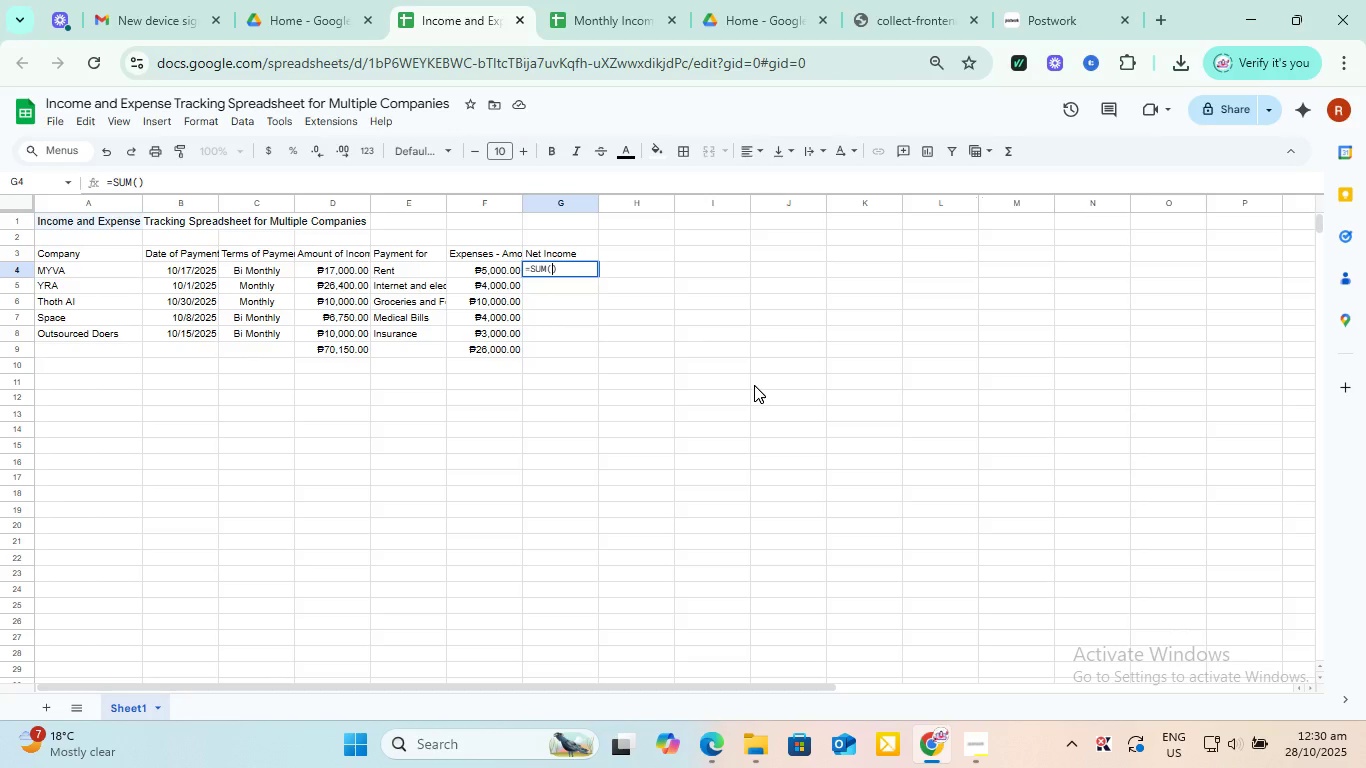 
left_click([343, 266])
 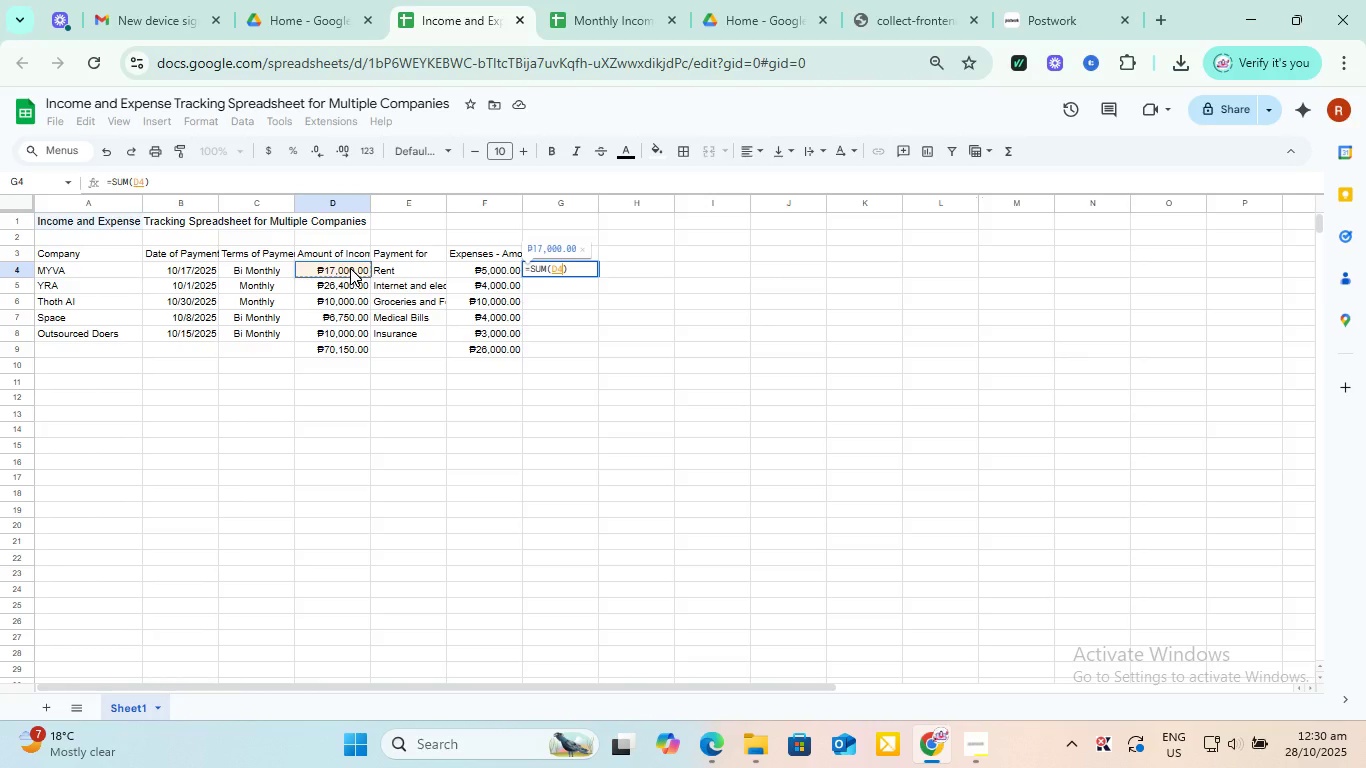 
key(Minus)
 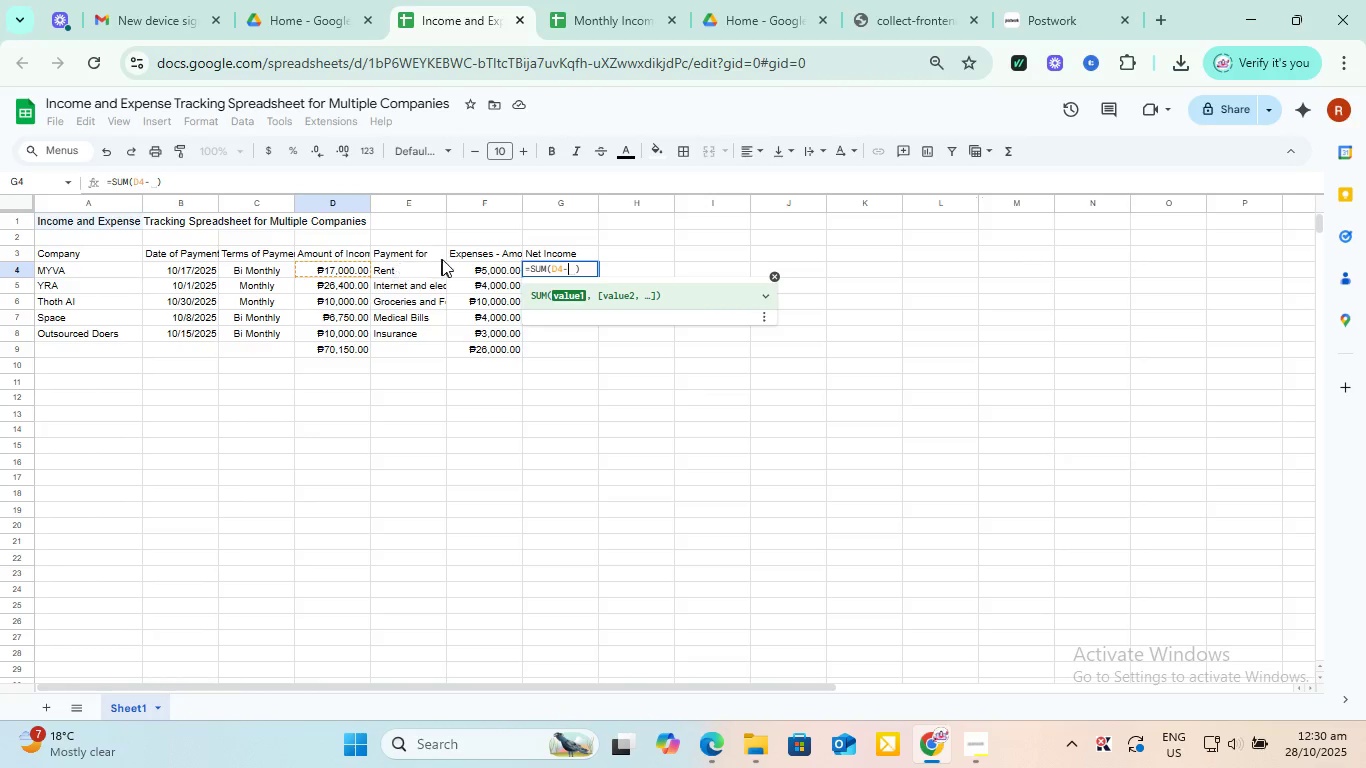 
left_click([468, 273])
 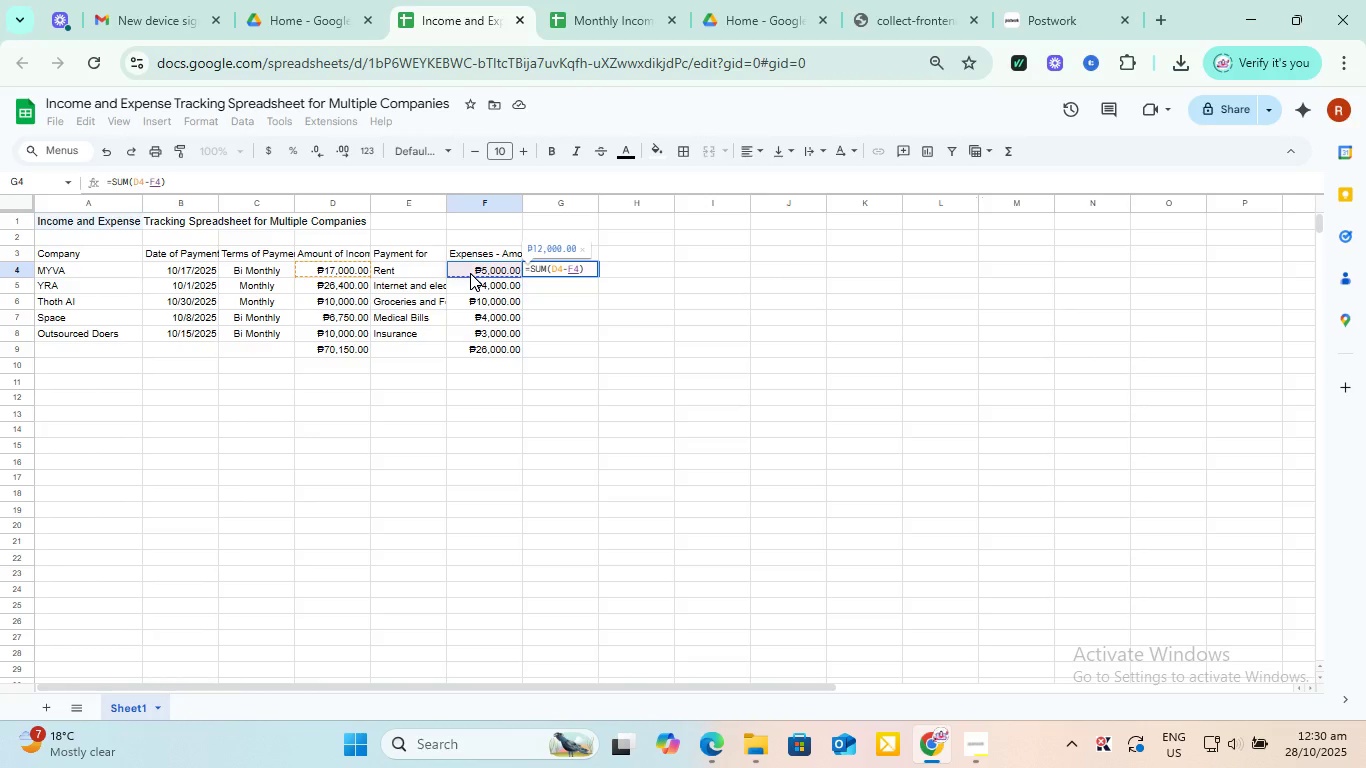 
key(Enter)
 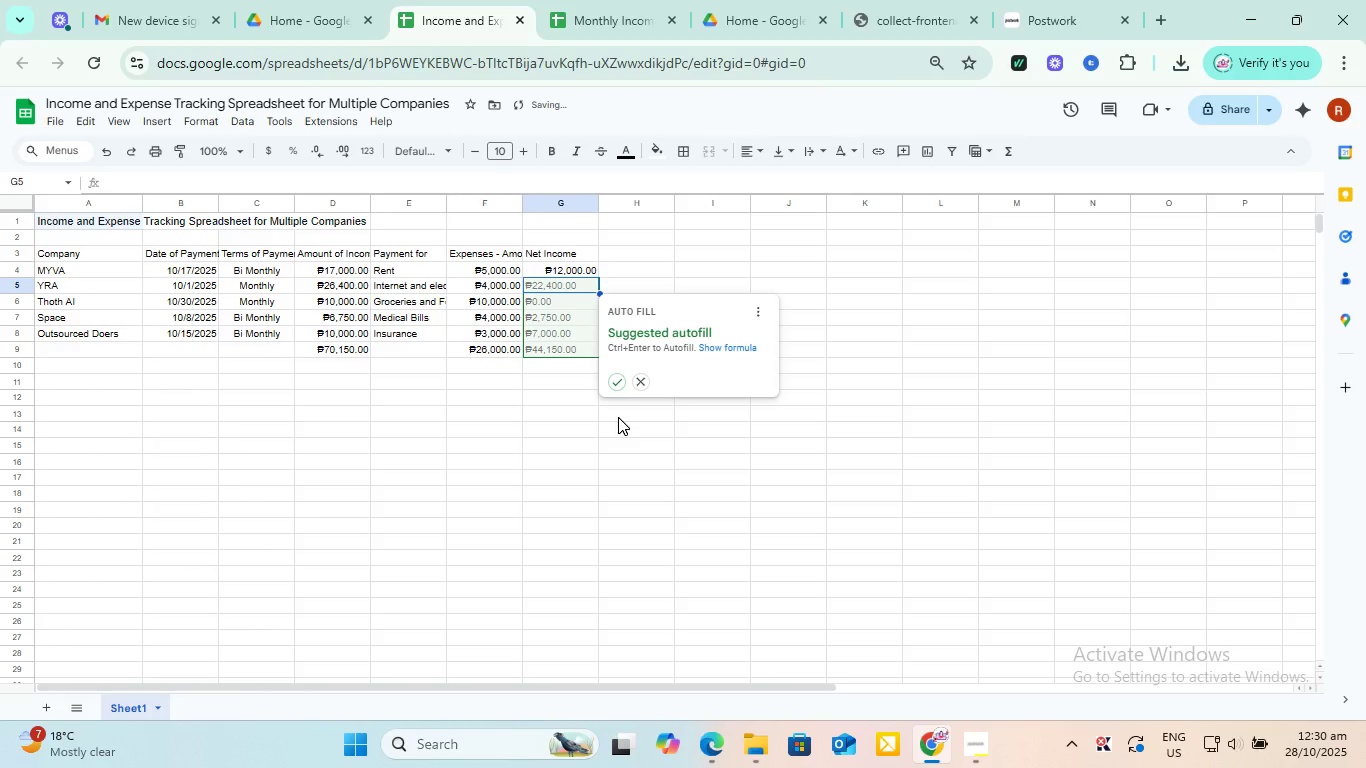 
left_click([634, 439])
 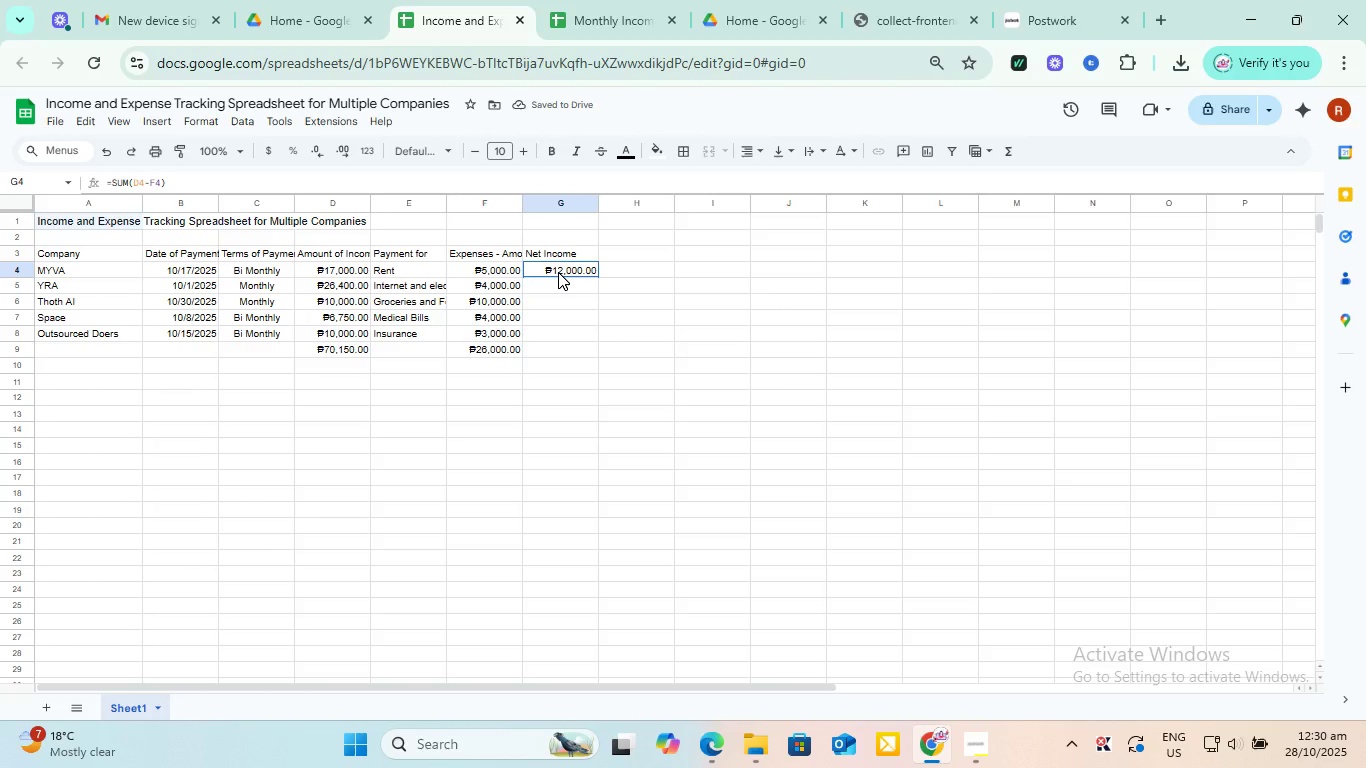 
right_click([560, 272])
 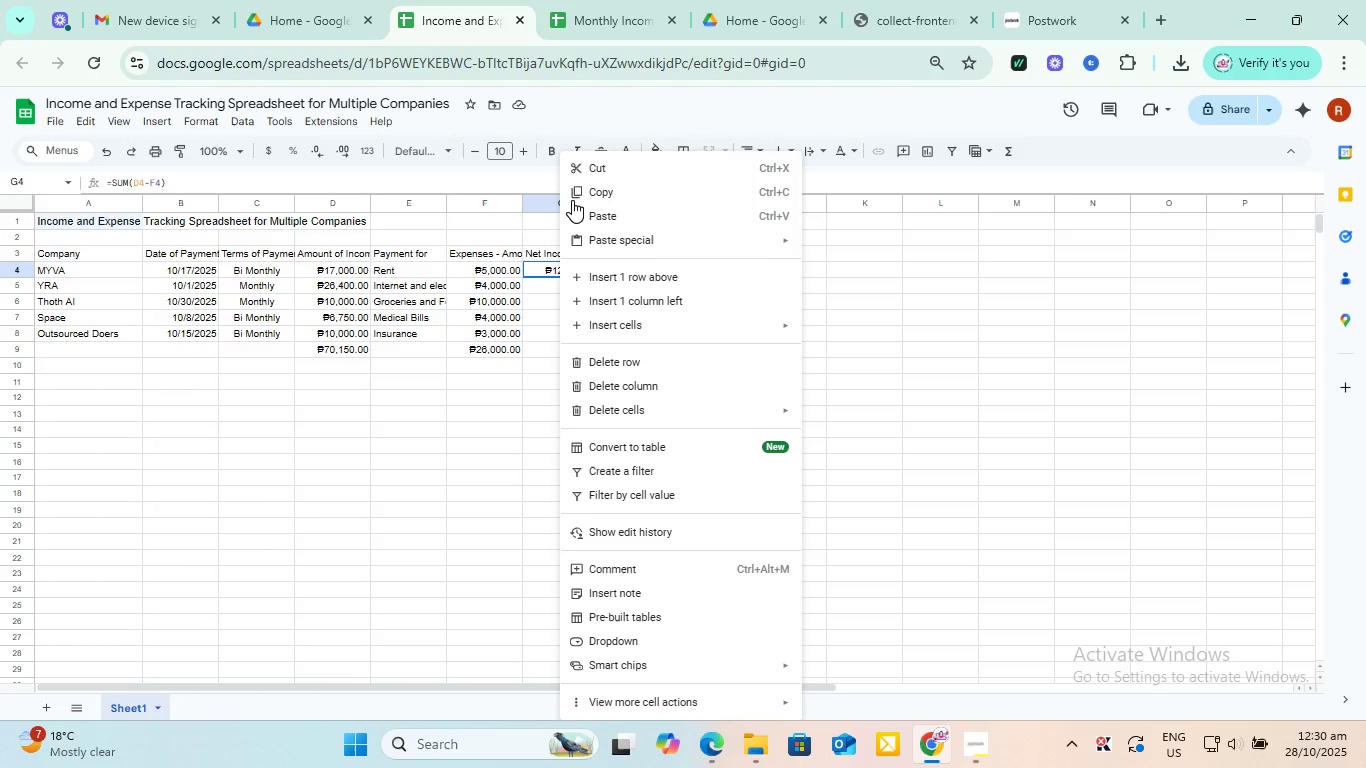 
left_click([596, 184])
 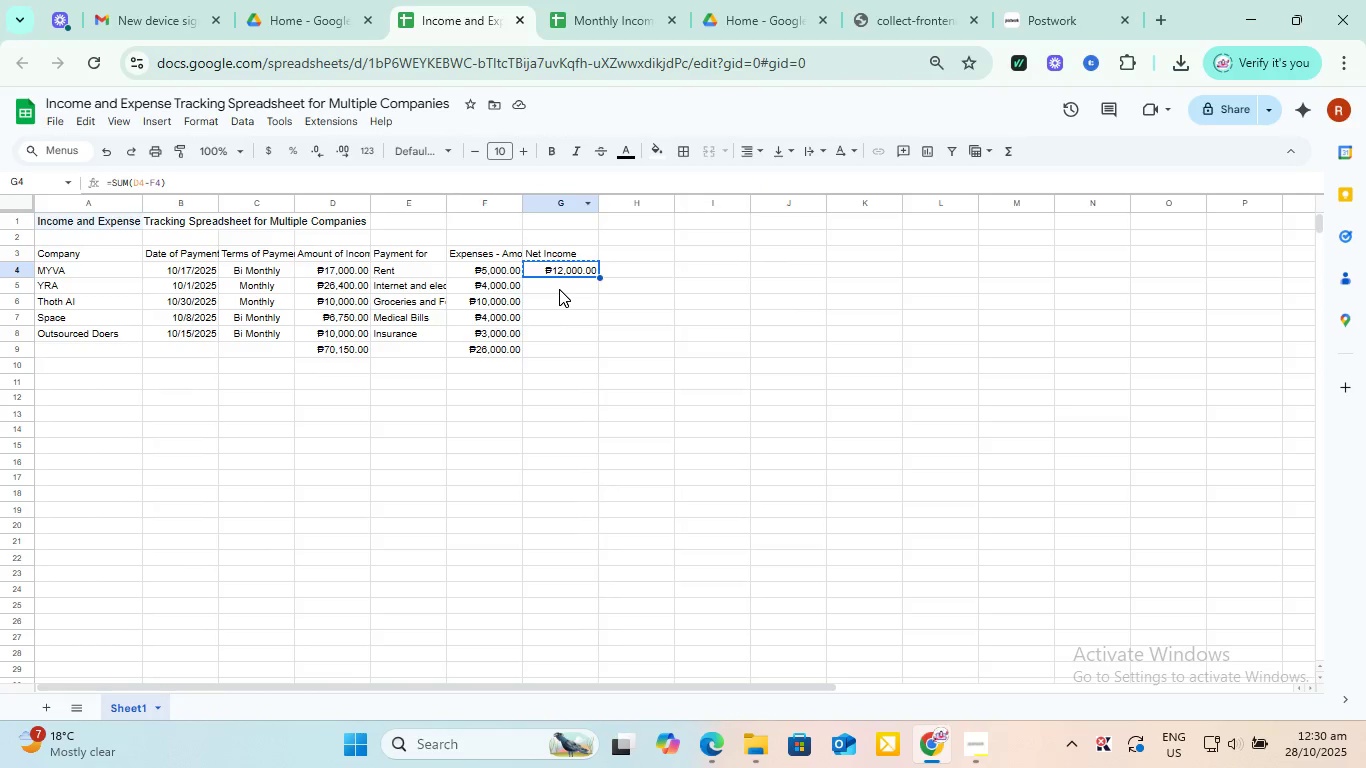 
left_click_drag(start_coordinate=[559, 288], to_coordinate=[559, 349])
 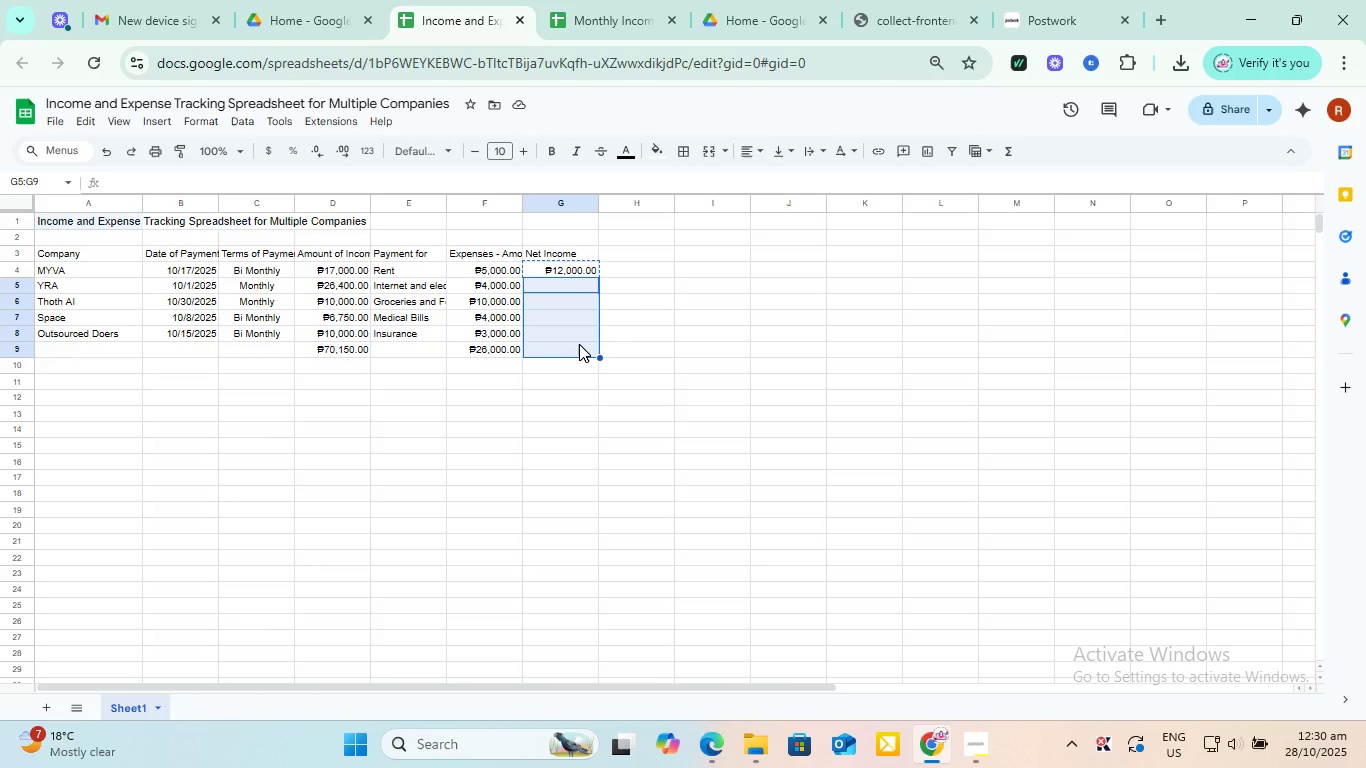 
key(Enter)
 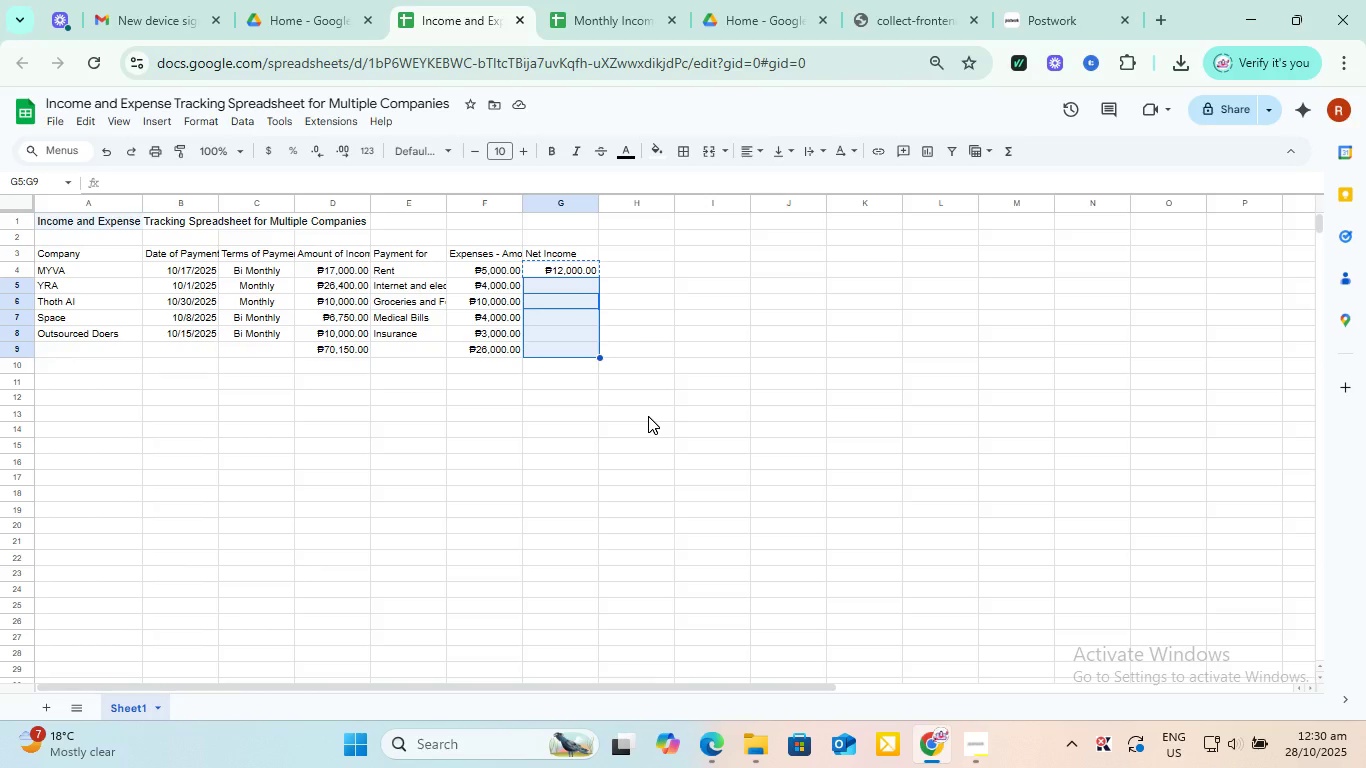 
left_click([648, 416])
 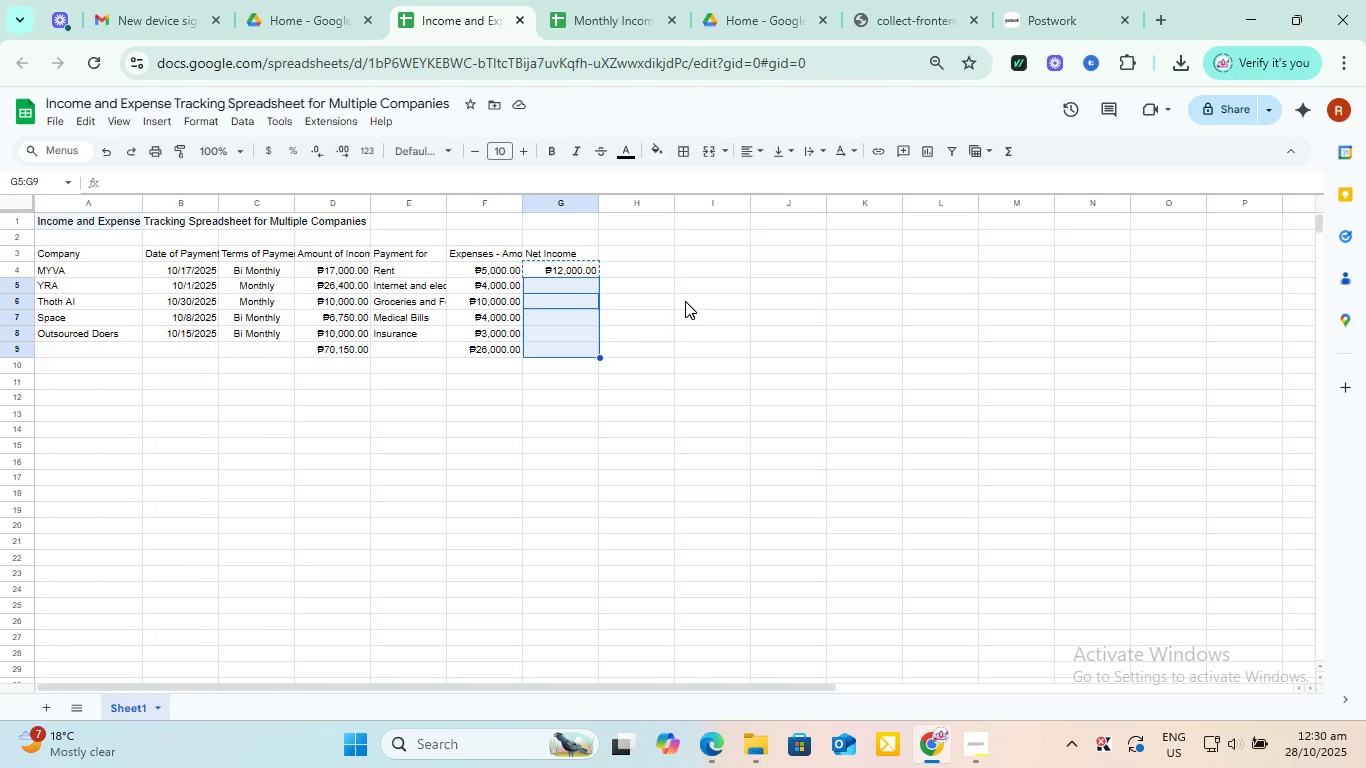 
left_click([686, 299])
 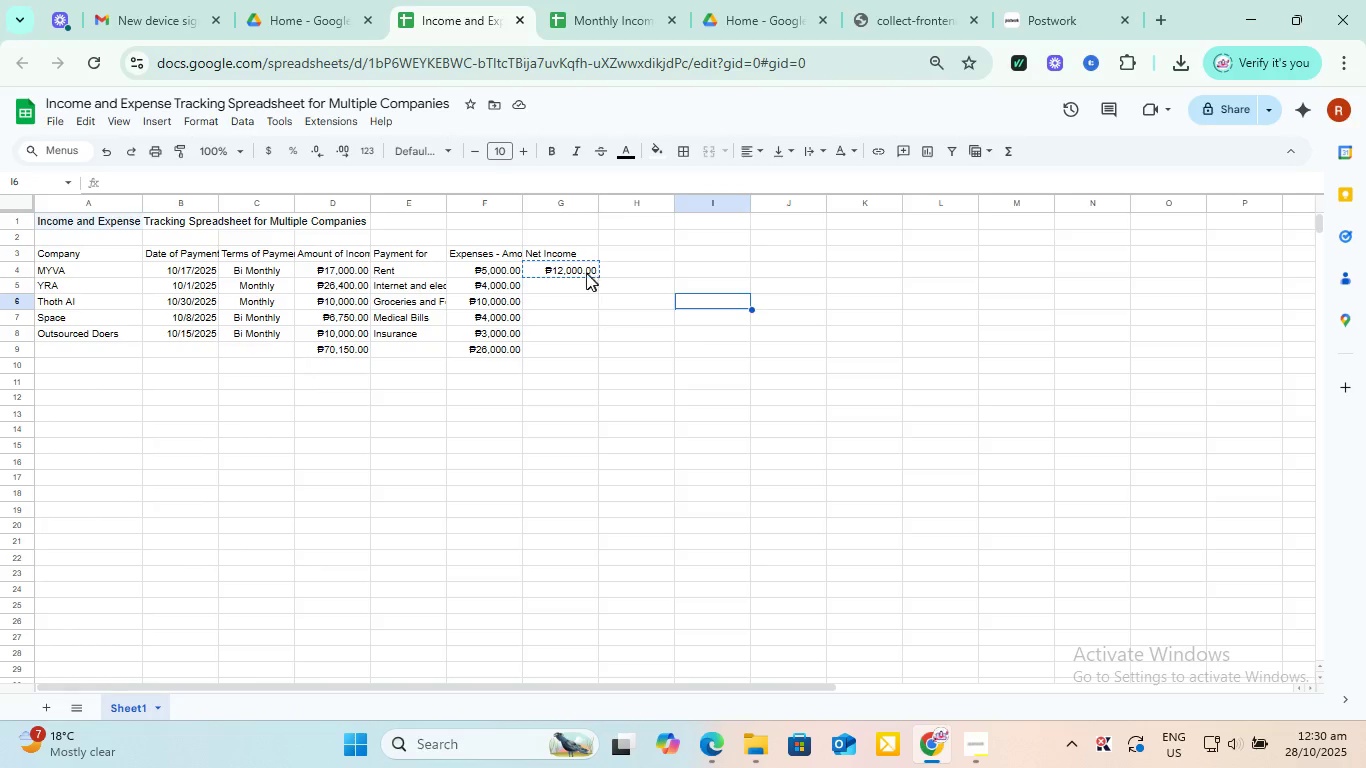 
left_click([575, 267])
 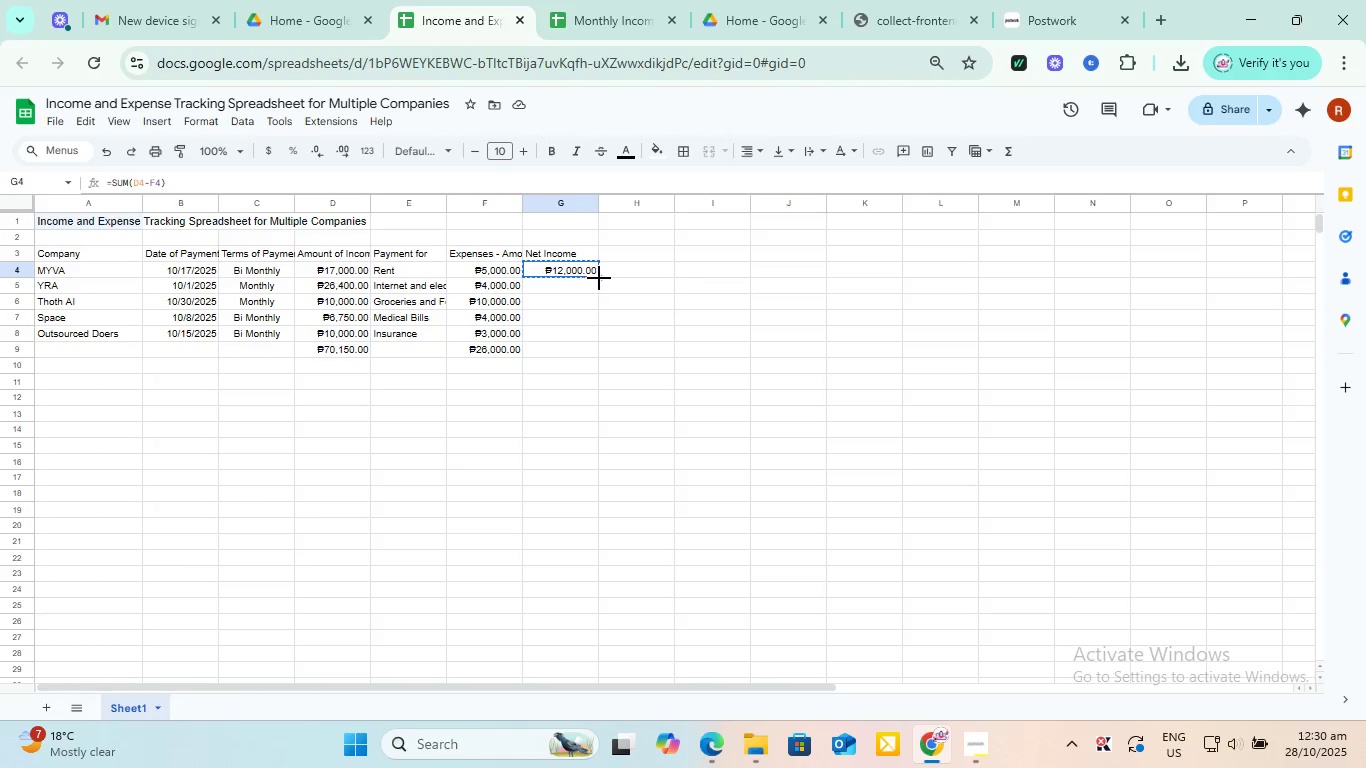 
left_click_drag(start_coordinate=[599, 278], to_coordinate=[602, 350])
 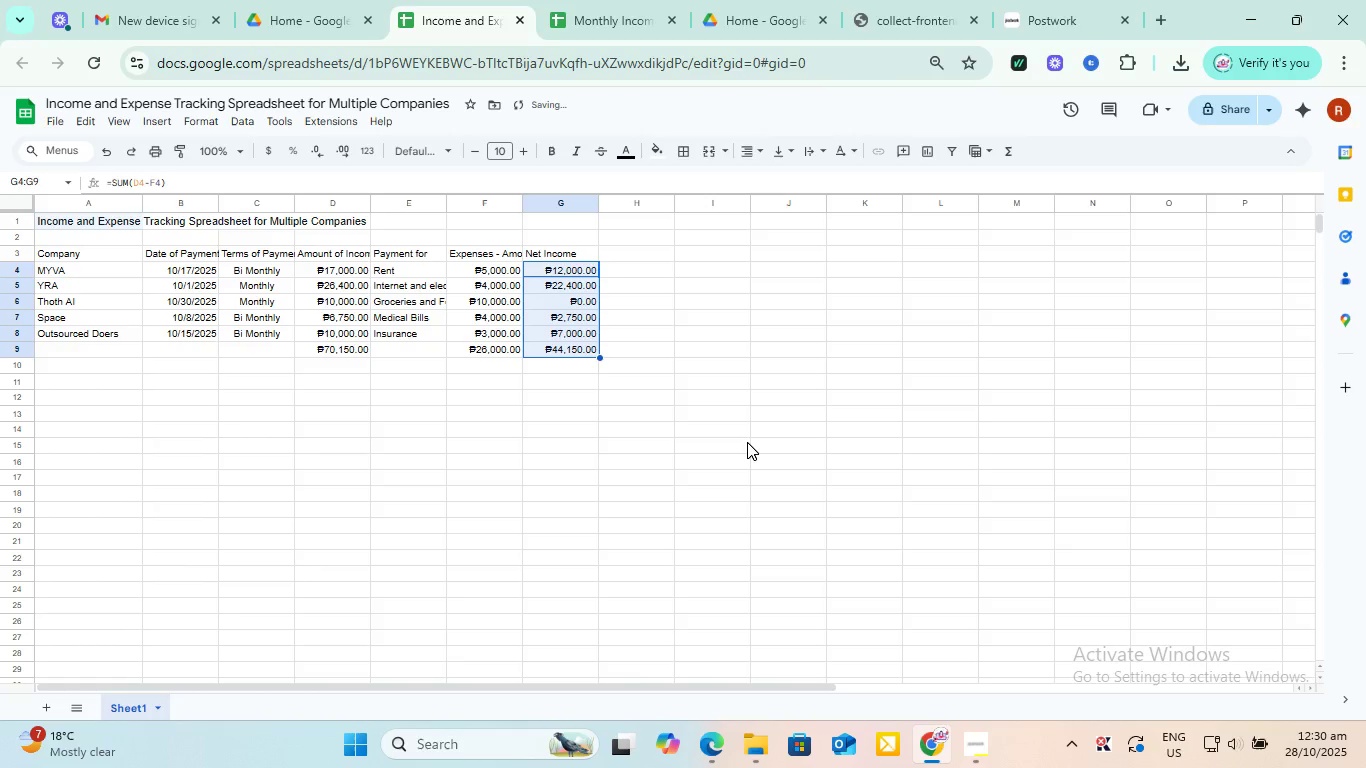 
left_click([747, 442])
 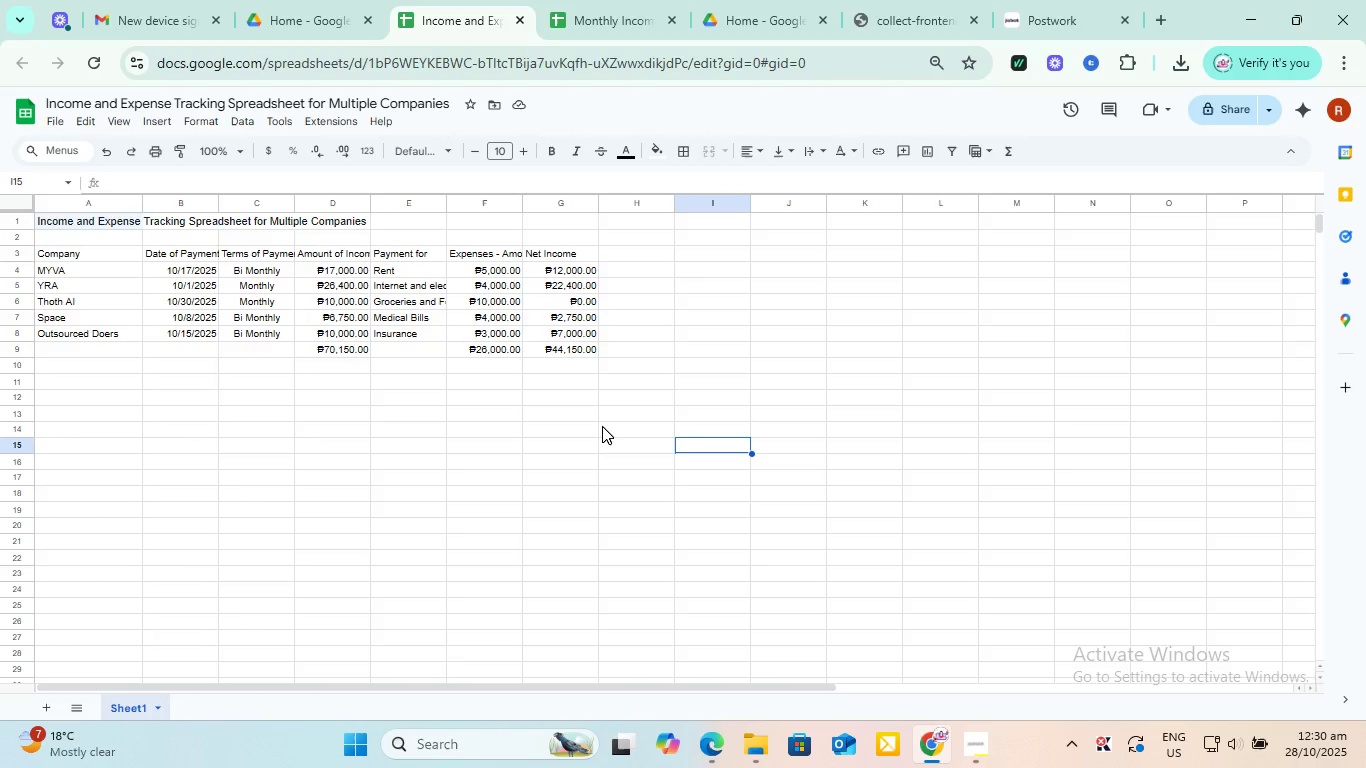 
wait(6.88)
 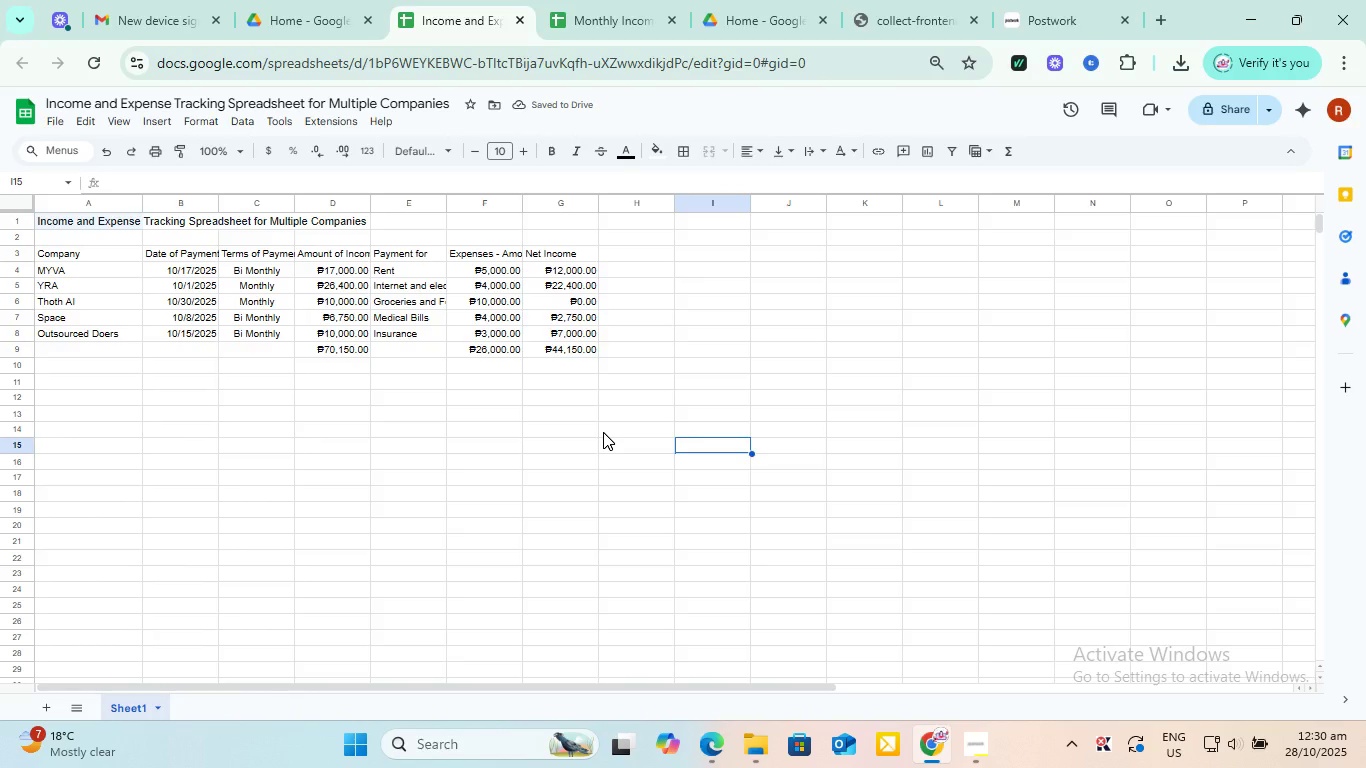 
left_click([602, 424])
 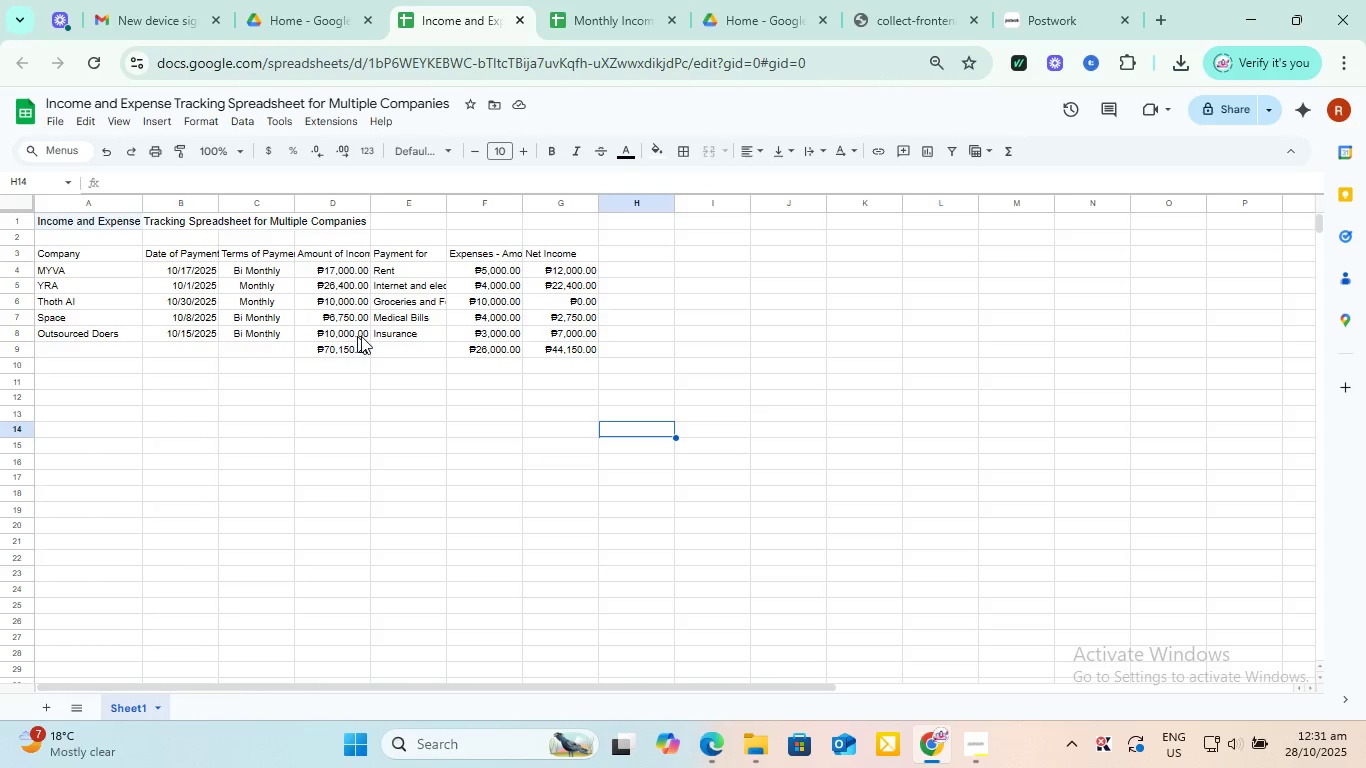 
left_click([356, 336])
 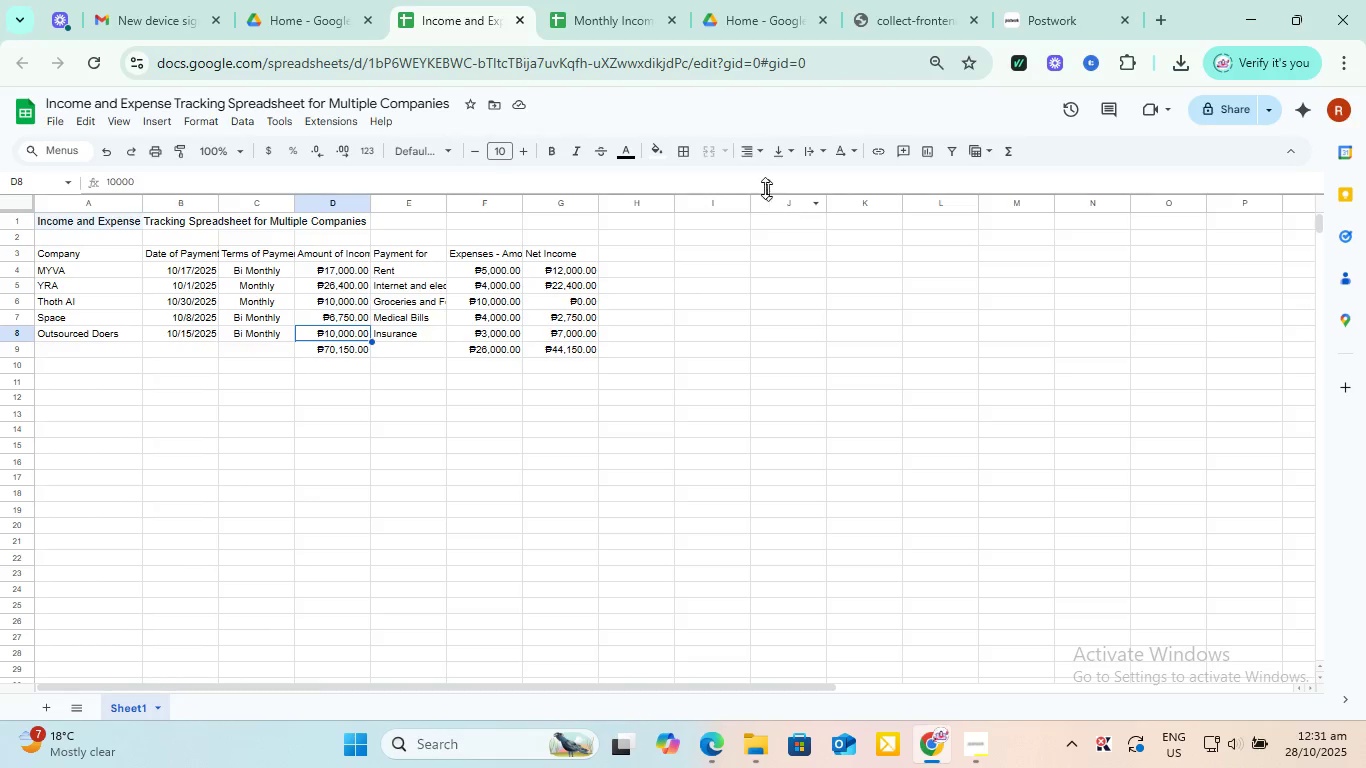 
wait(5.23)
 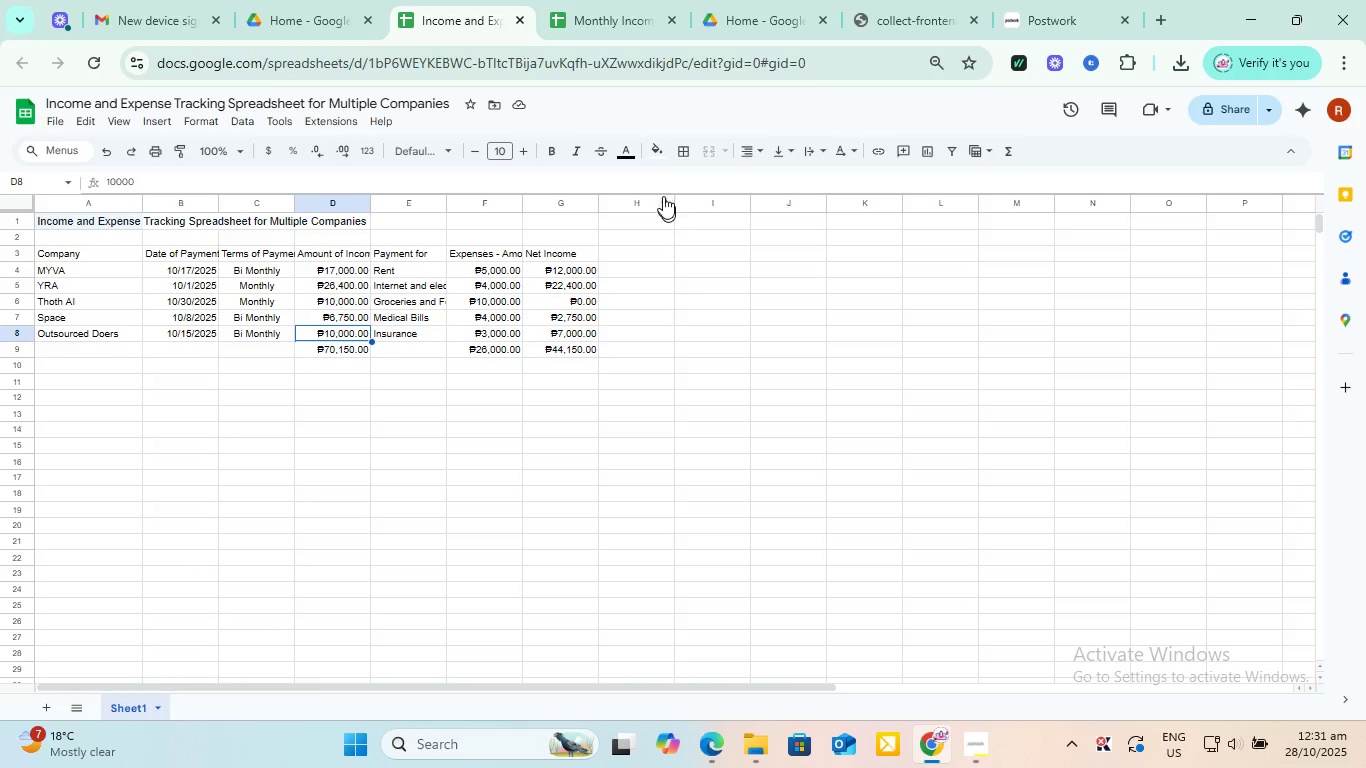 
left_click([680, 157])
 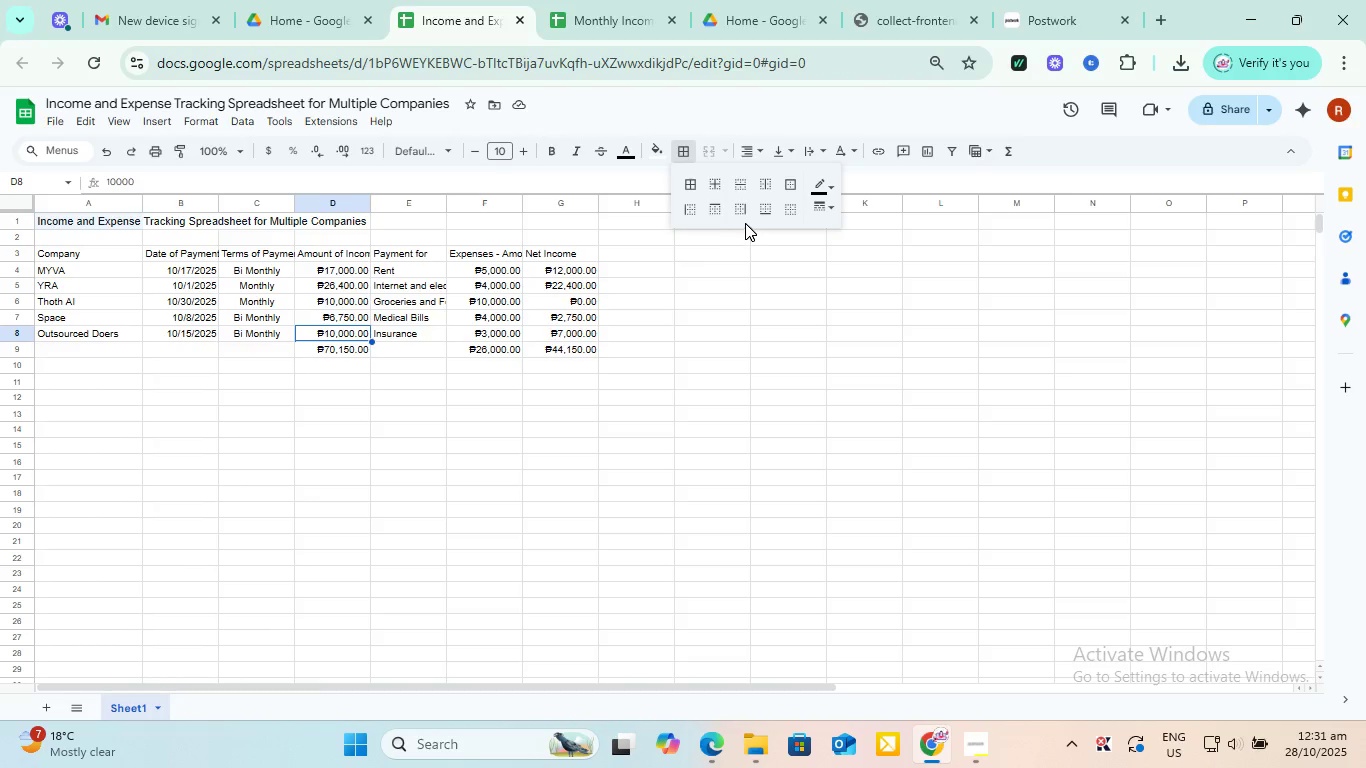 
left_click([767, 211])
 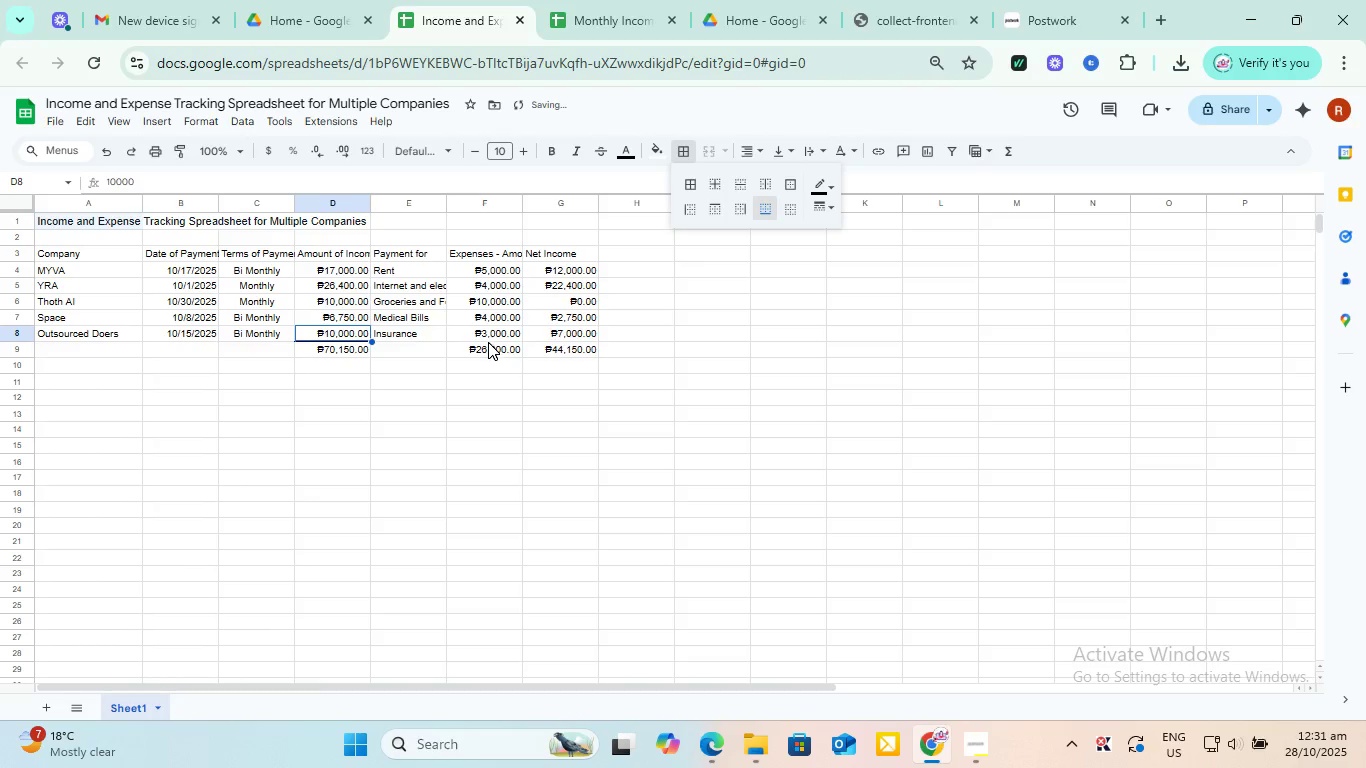 
left_click([488, 337])
 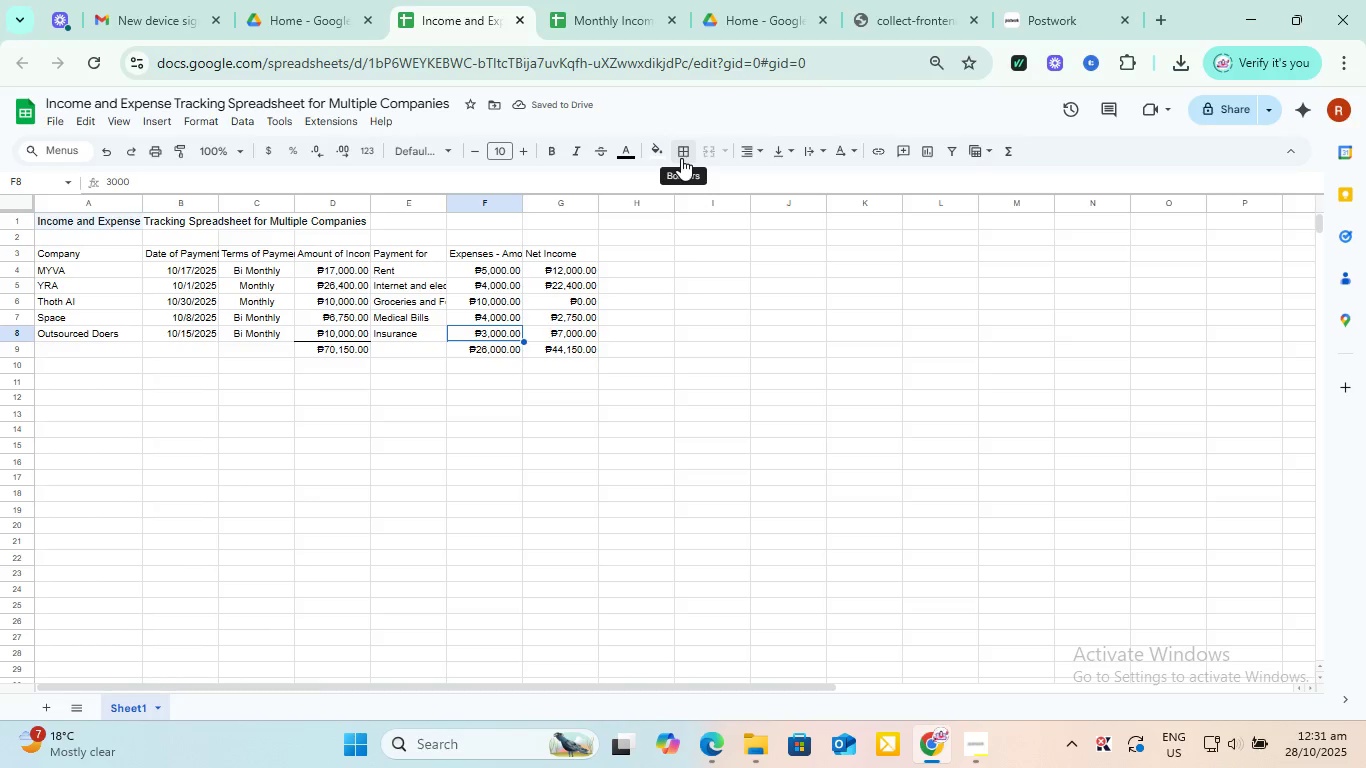 
left_click([681, 158])
 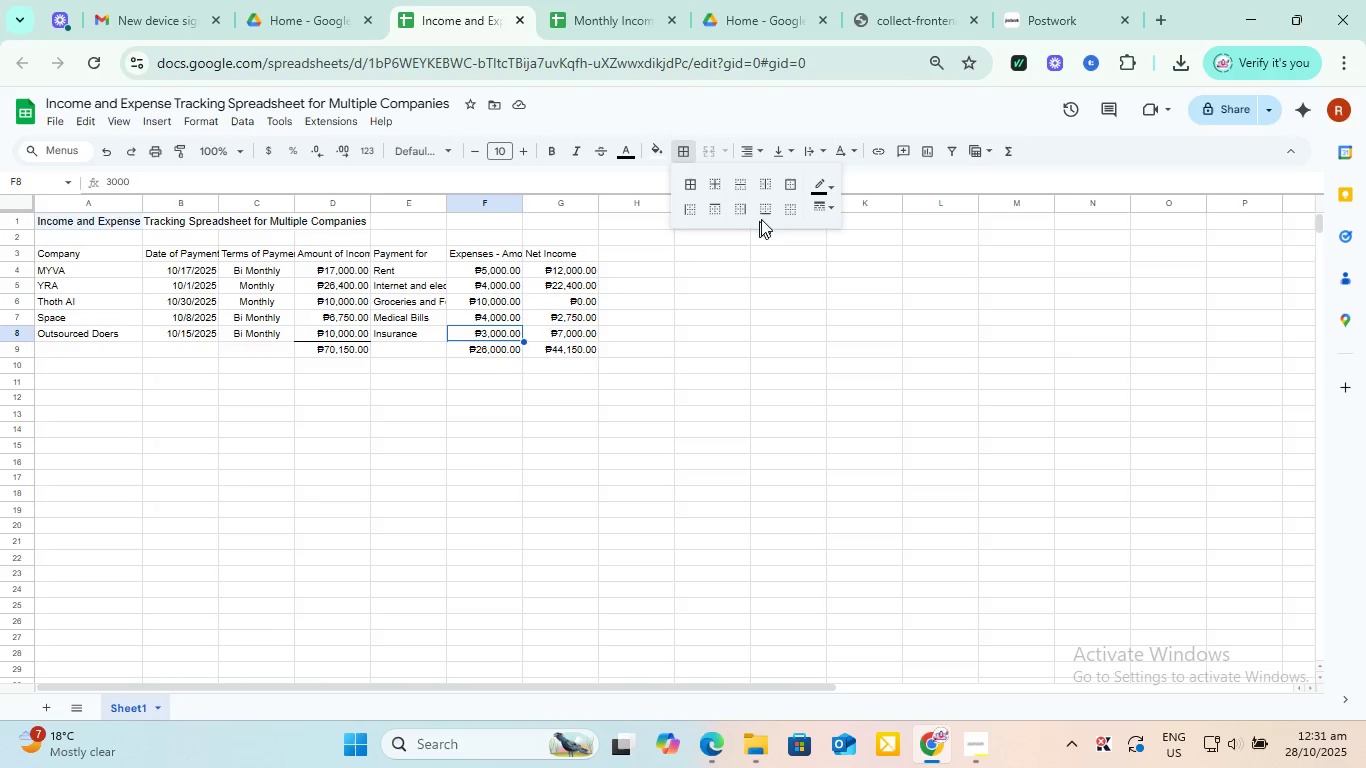 
left_click([762, 209])
 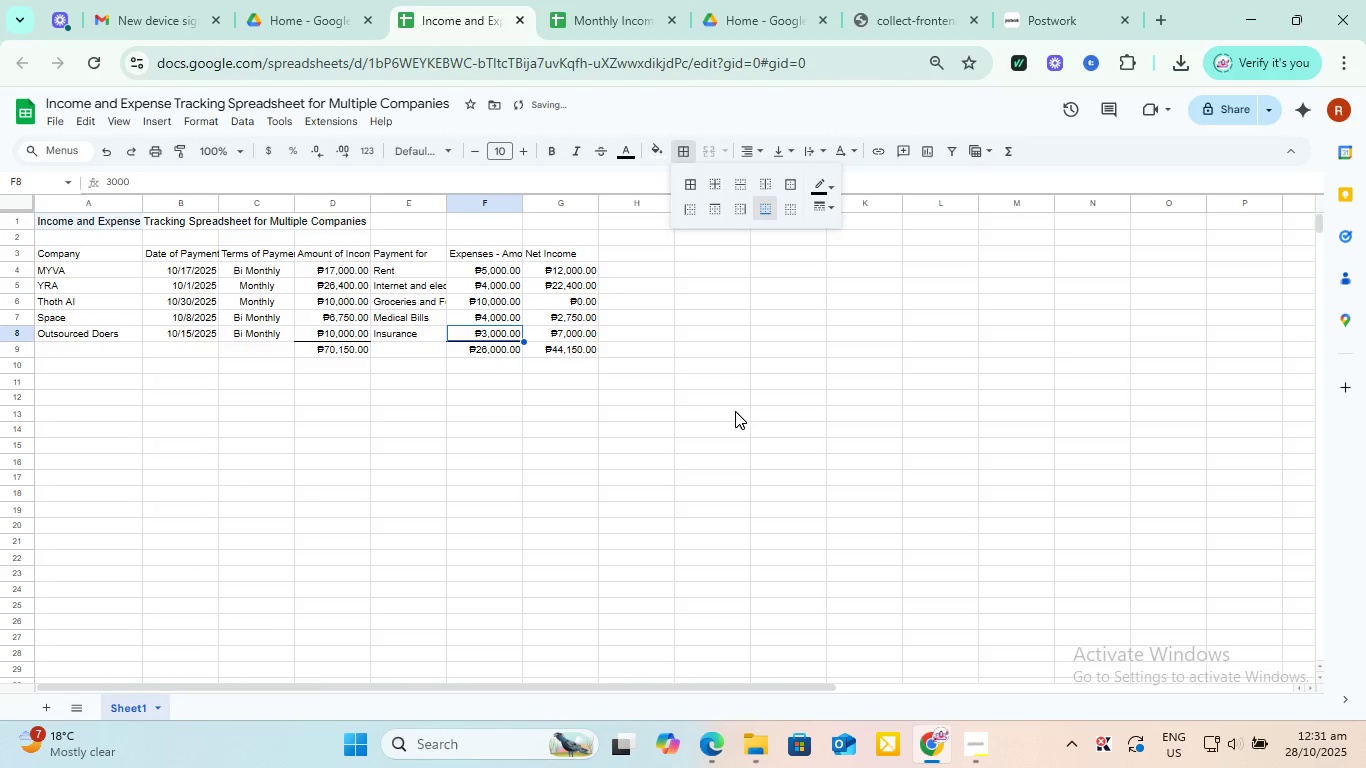 
left_click([735, 411])
 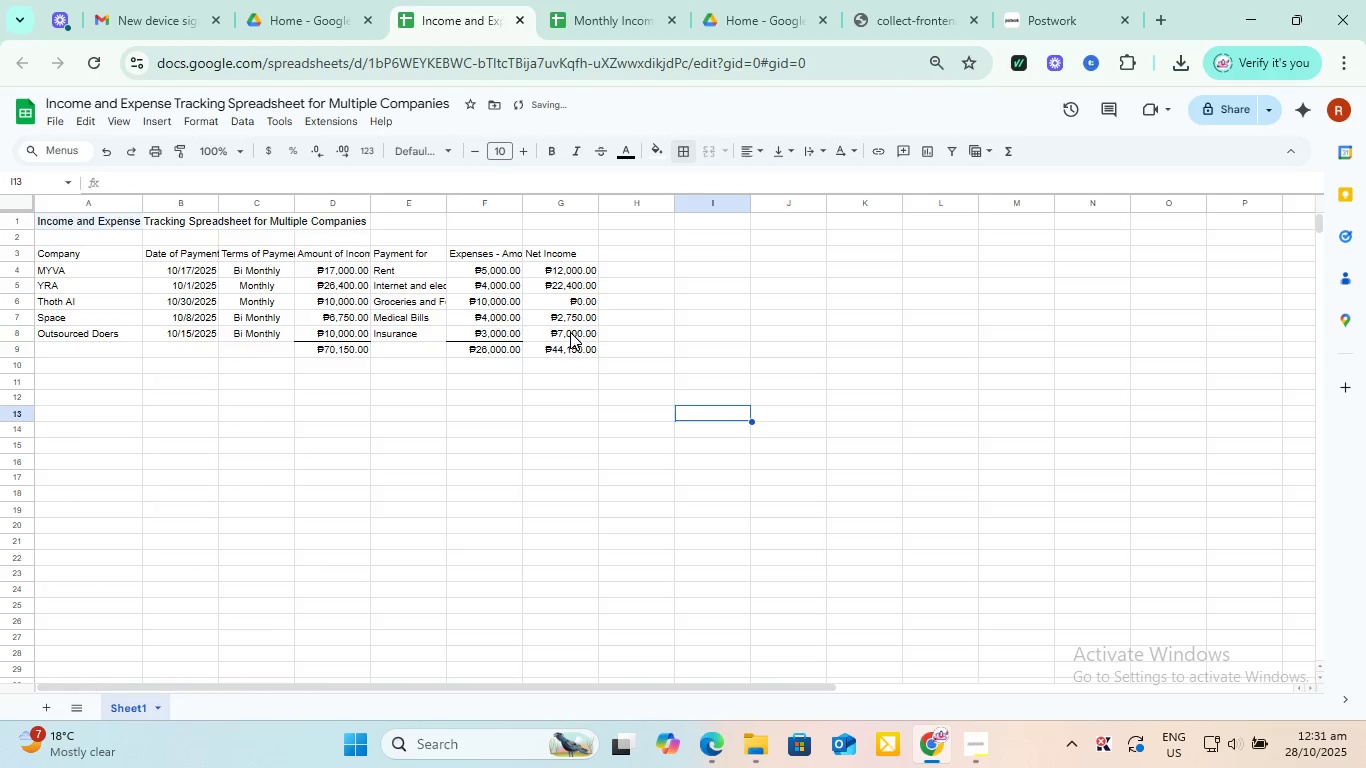 
left_click([570, 335])
 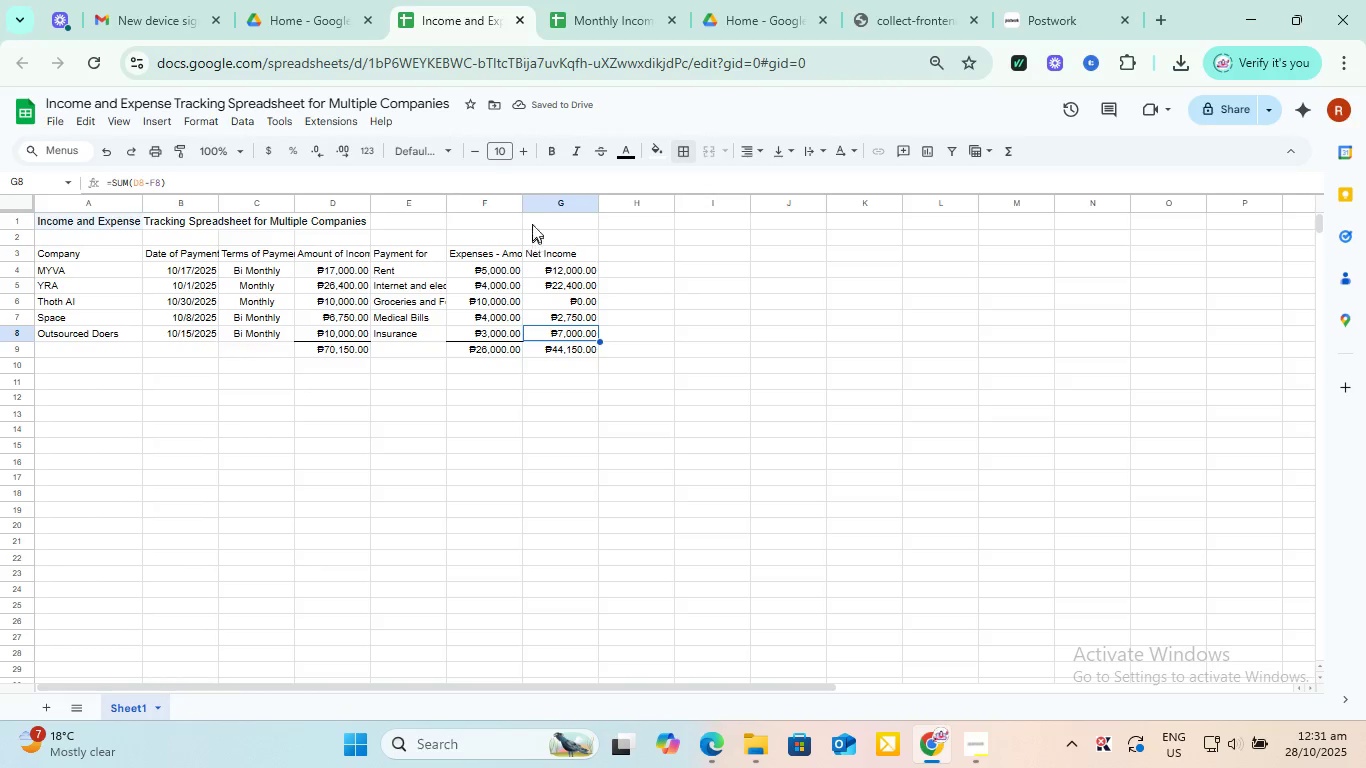 
left_click([535, 204])
 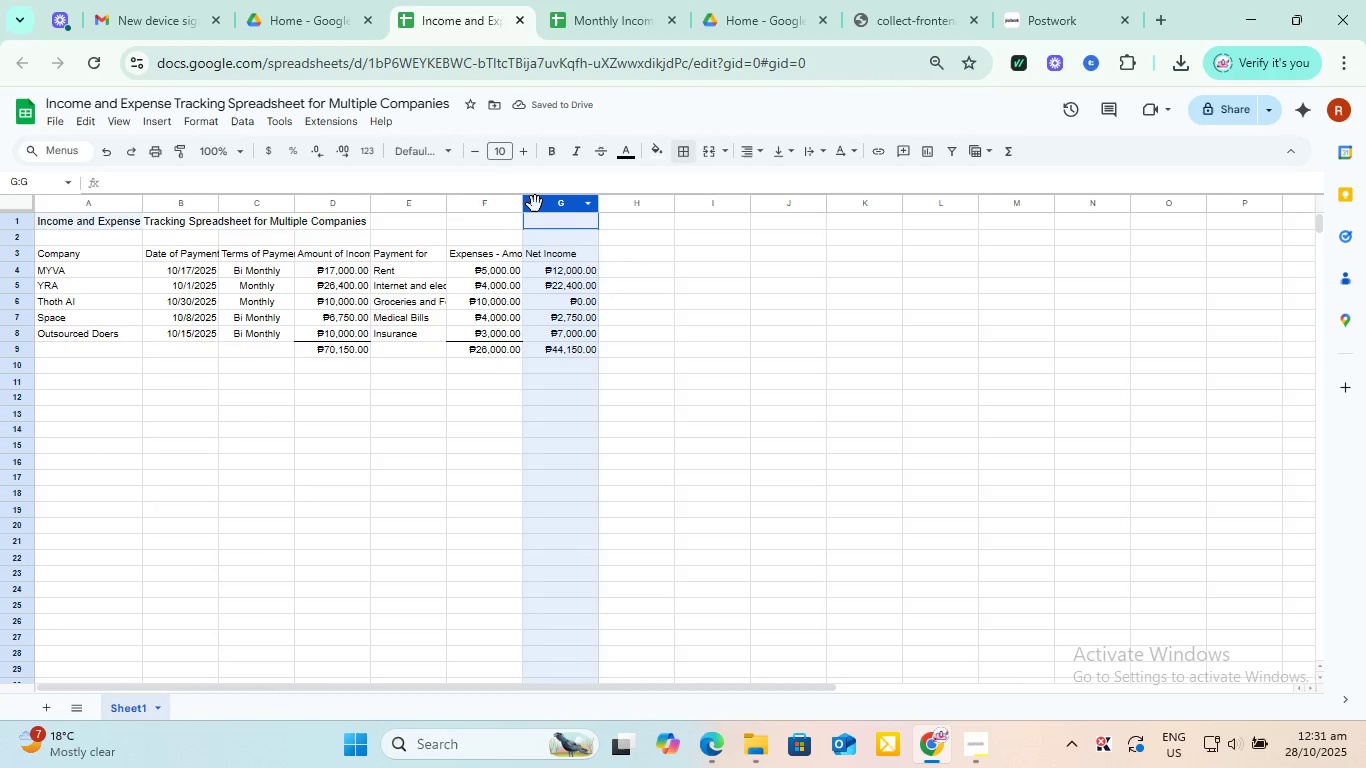 
right_click([535, 204])
 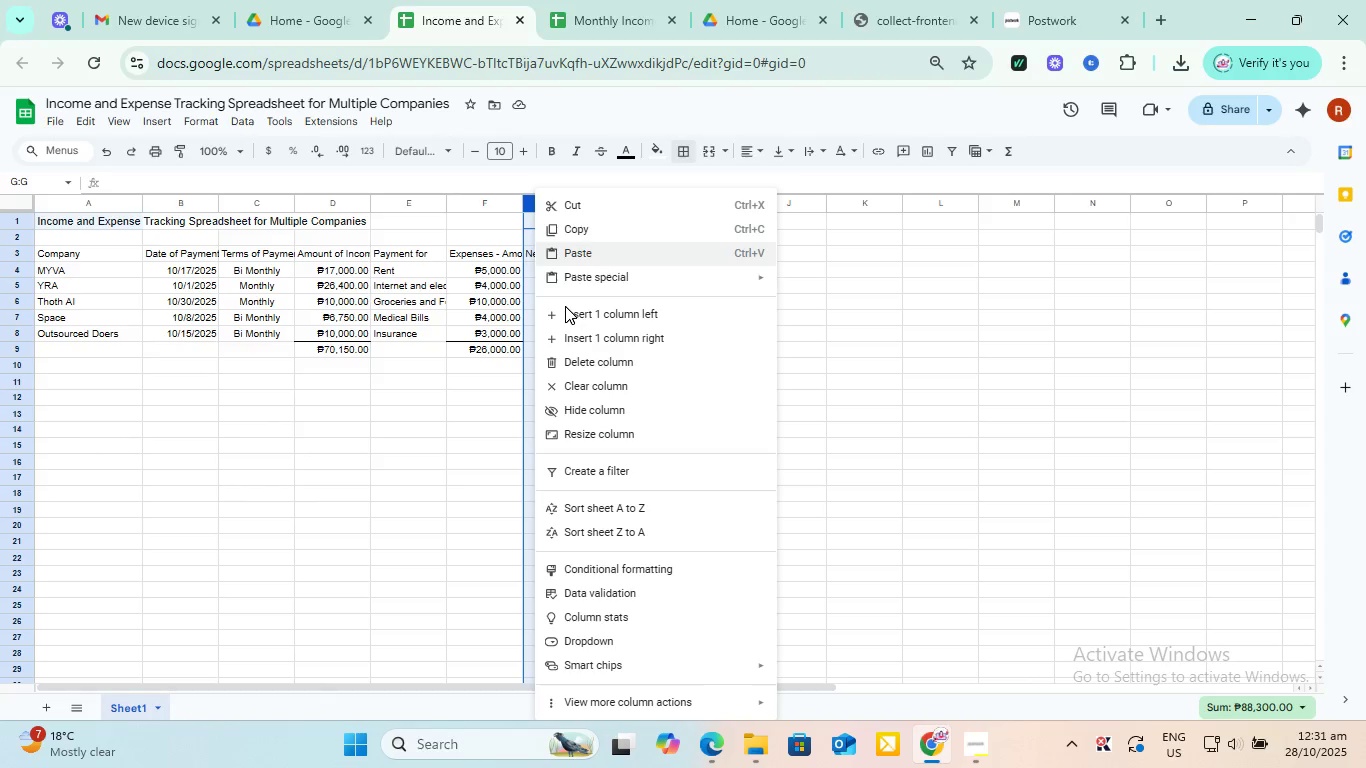 
left_click([567, 308])
 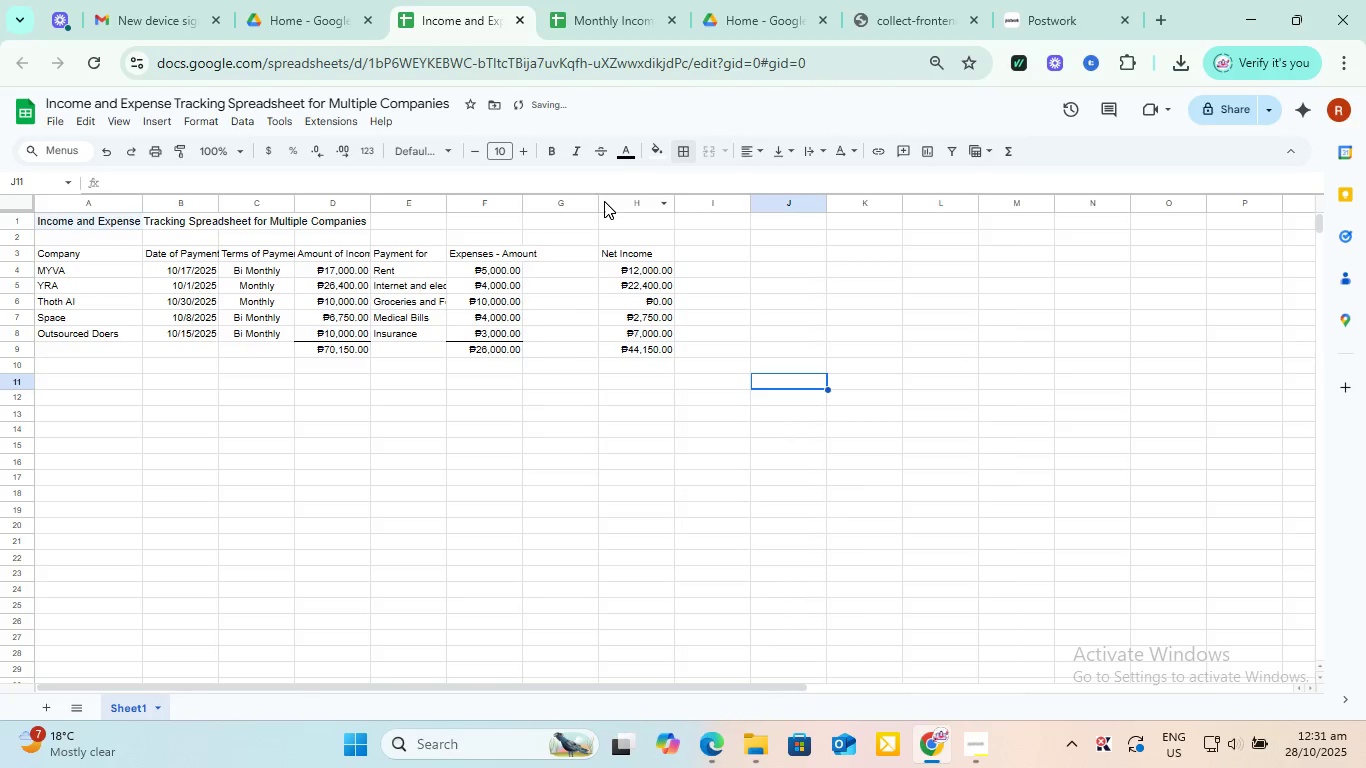 
left_click_drag(start_coordinate=[596, 201], to_coordinate=[519, 201])
 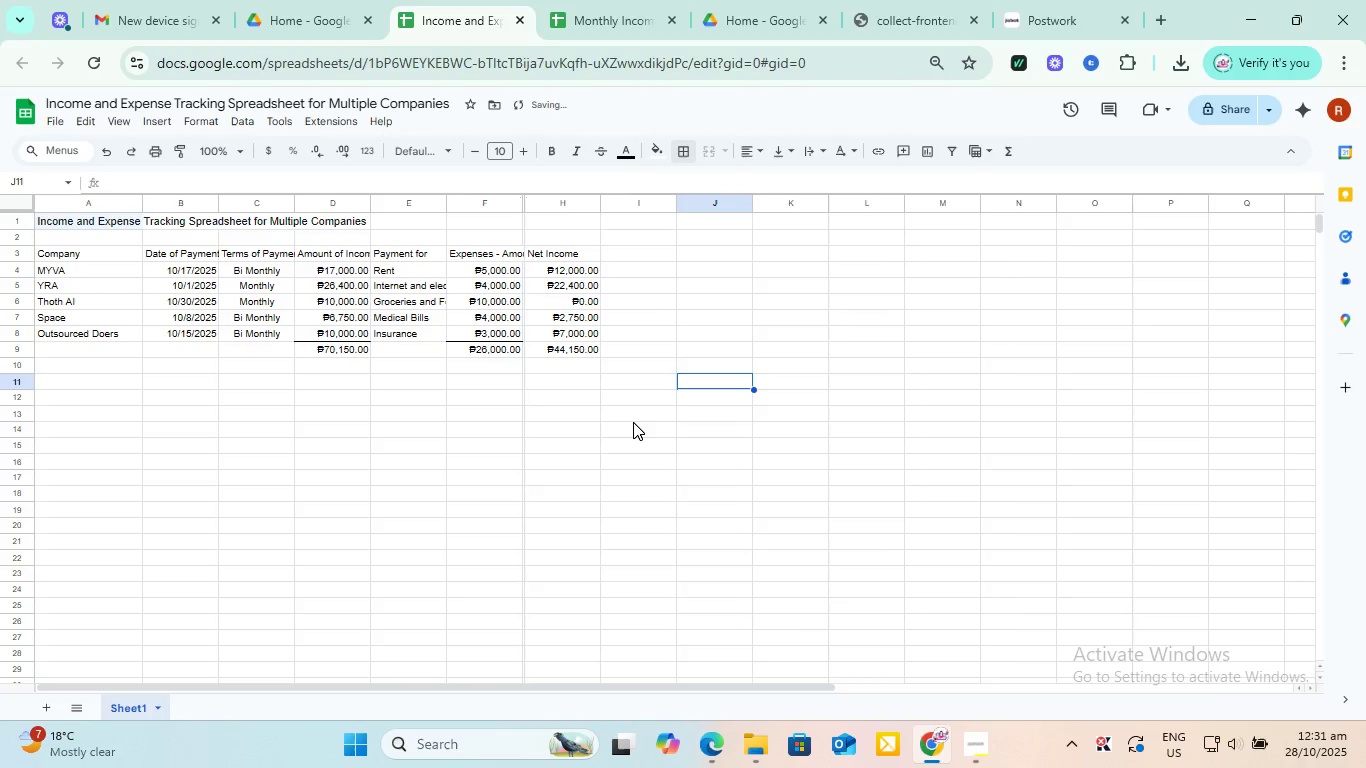 
left_click([633, 422])
 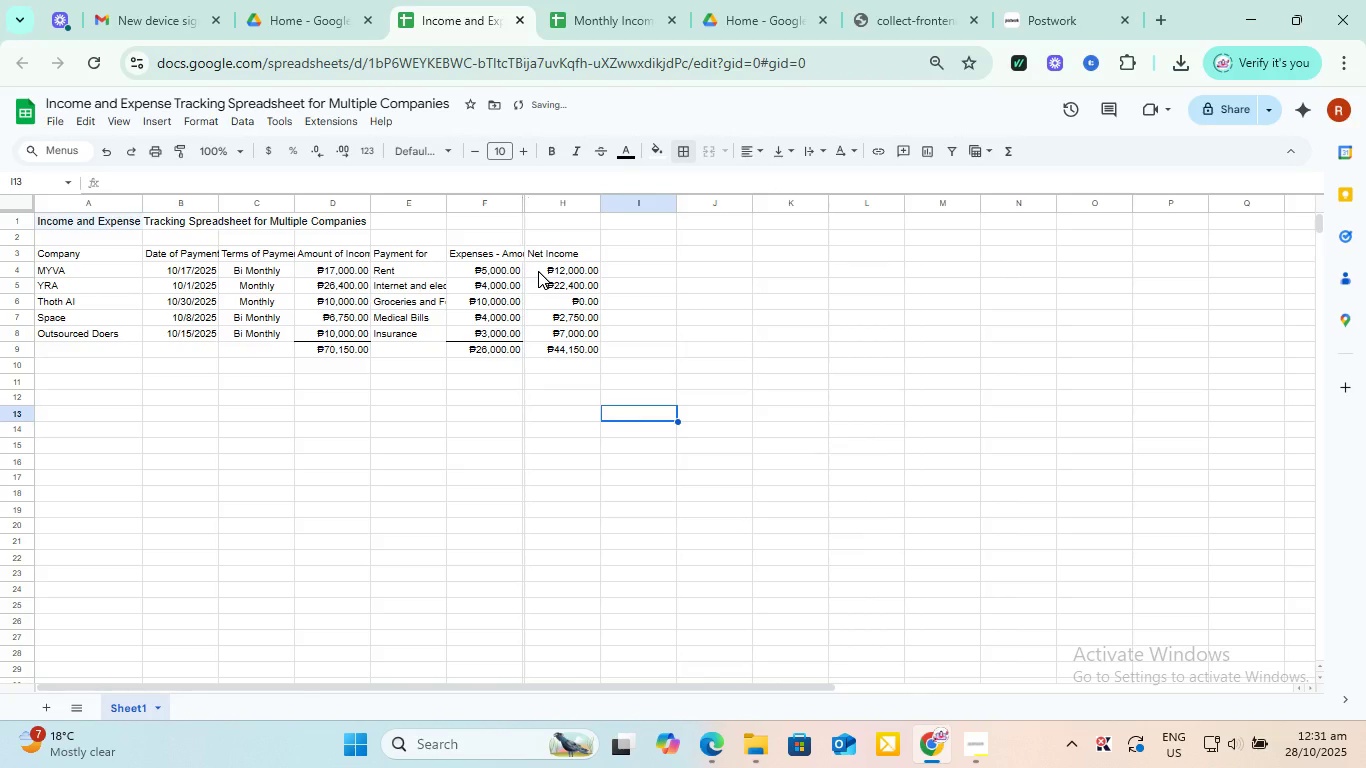 
left_click([538, 271])
 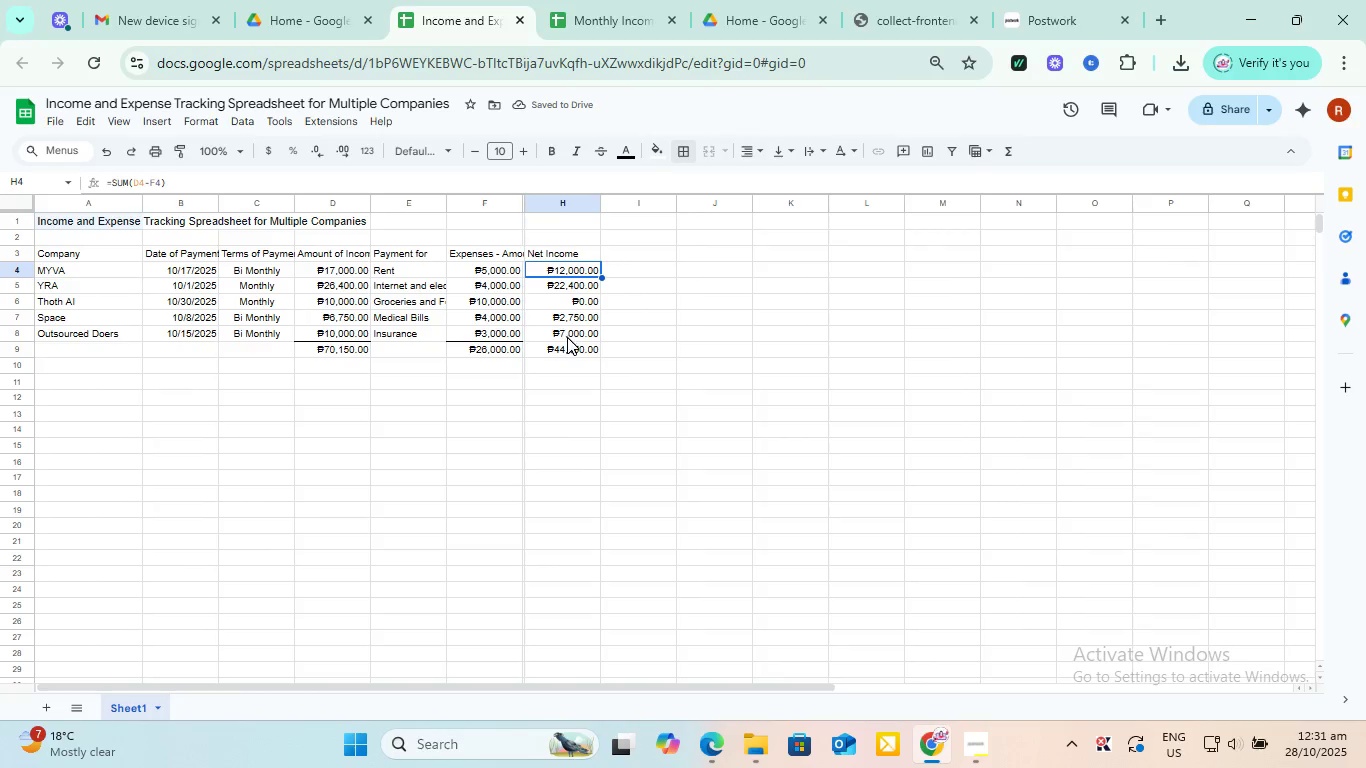 
left_click([566, 338])
 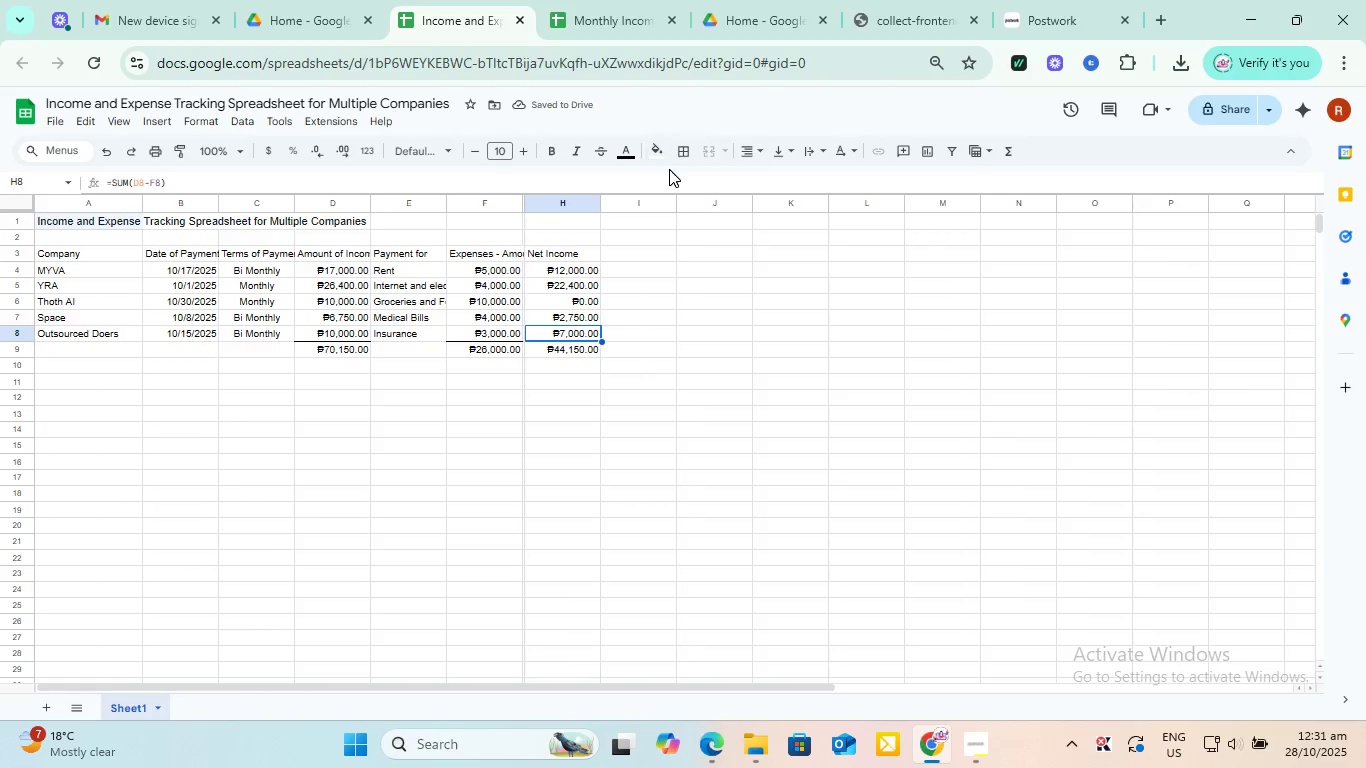 
left_click([683, 151])
 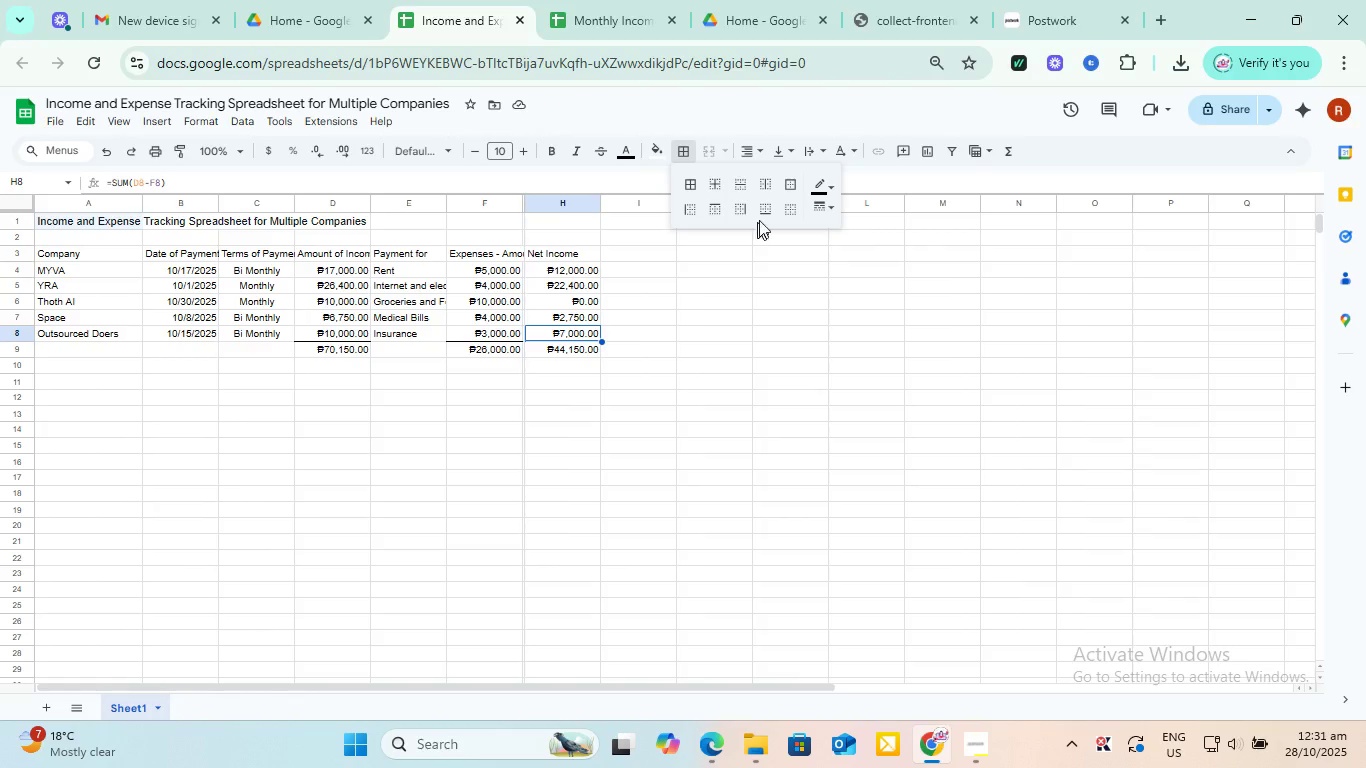 
left_click([761, 212])
 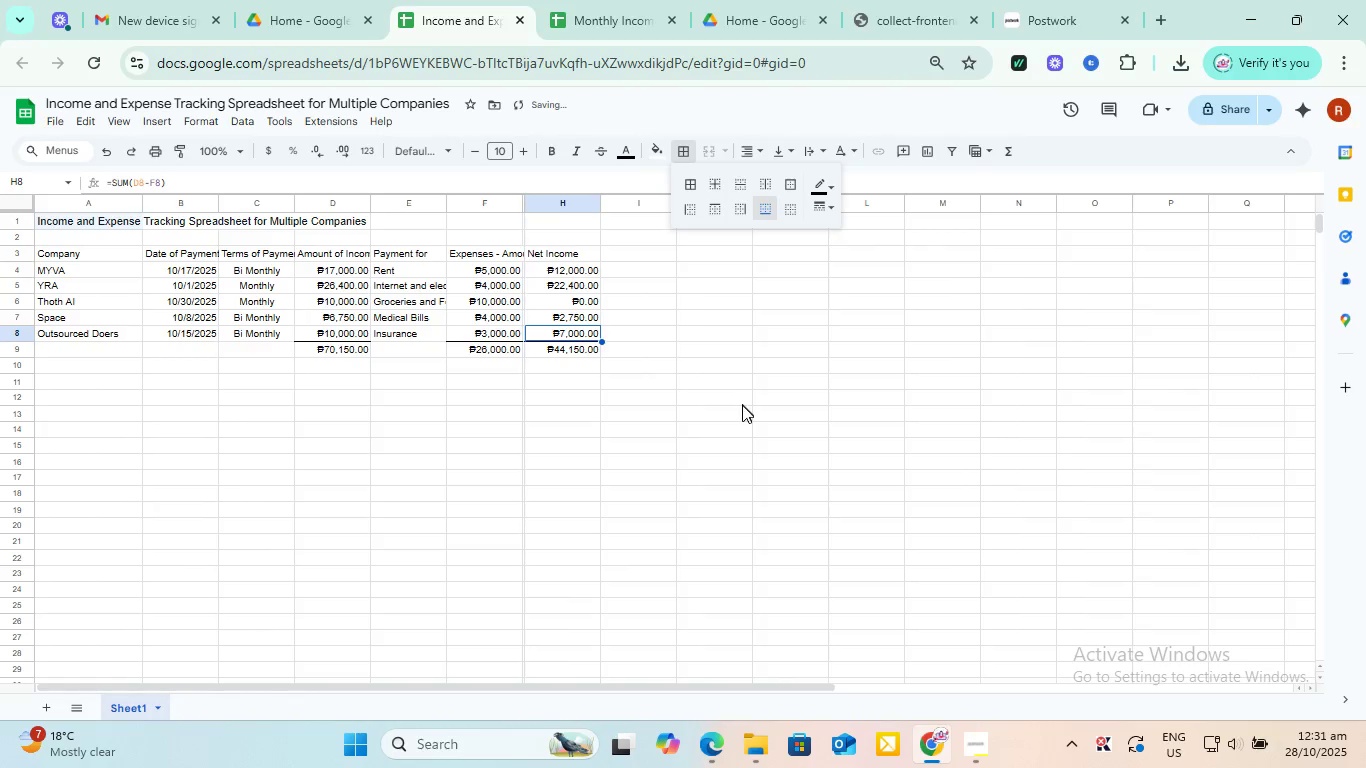 
left_click([742, 405])
 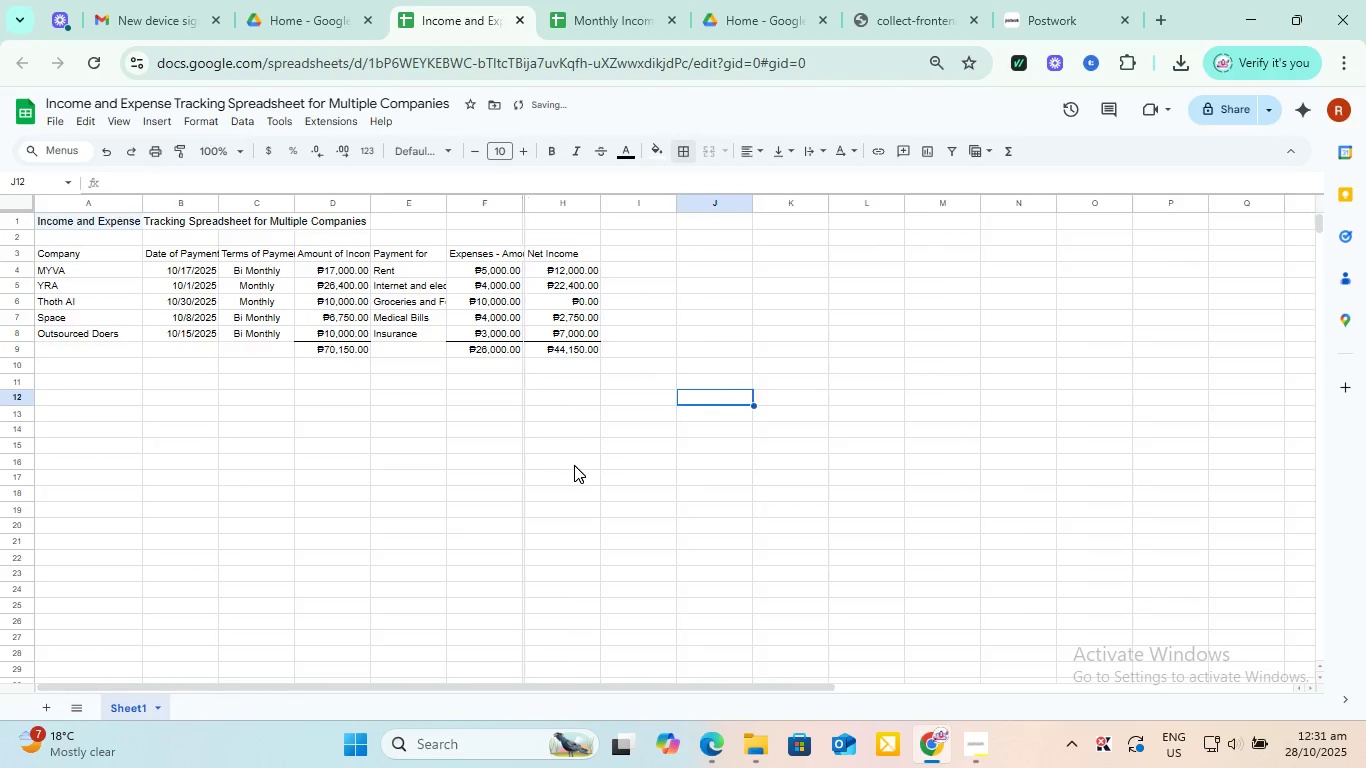 
left_click([574, 465])
 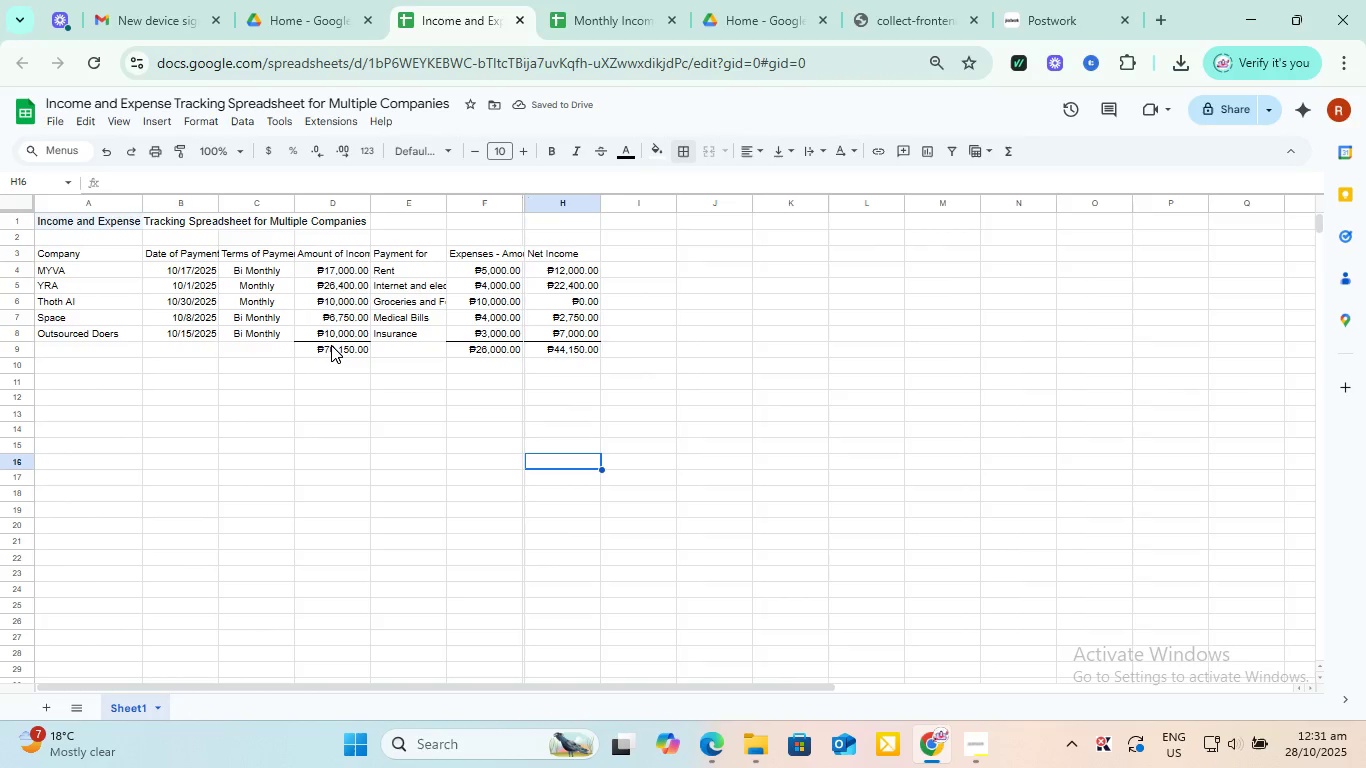 
left_click([331, 350])
 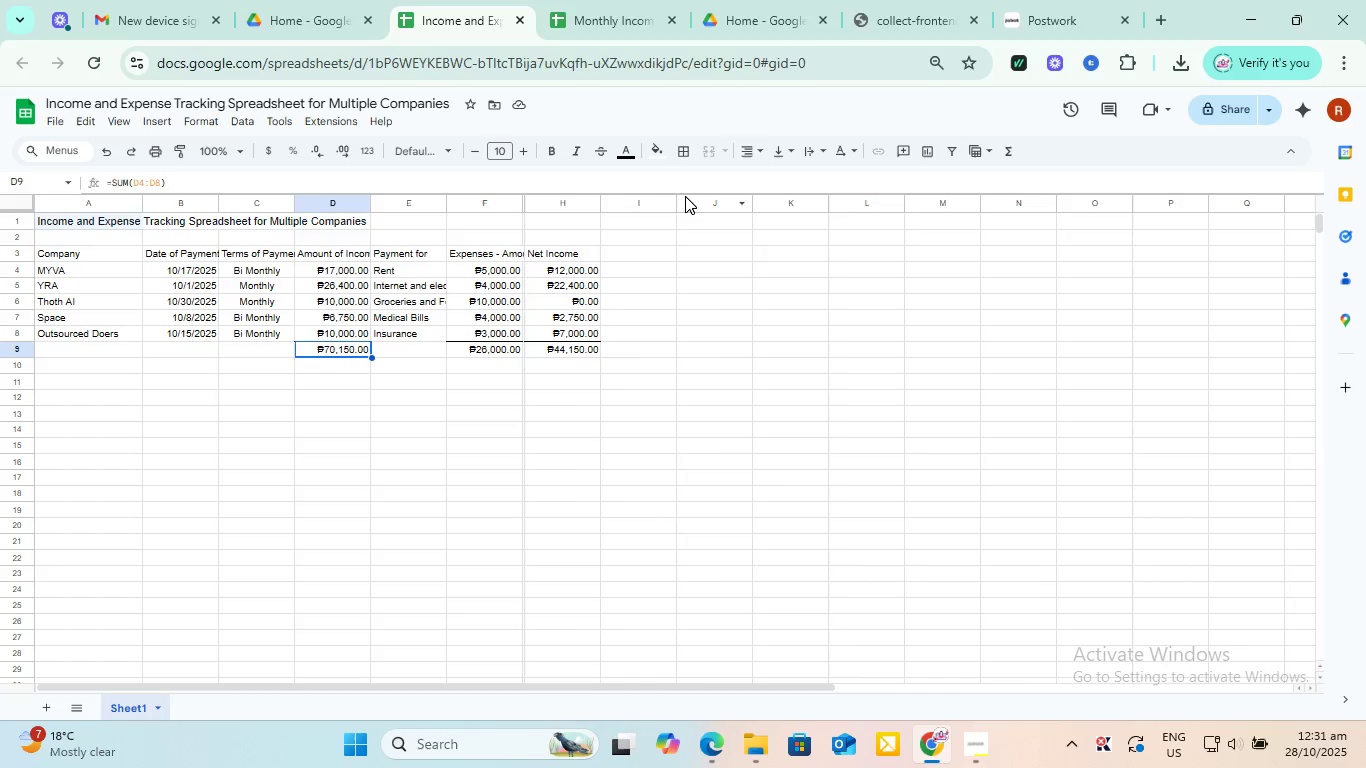 
left_click([686, 157])
 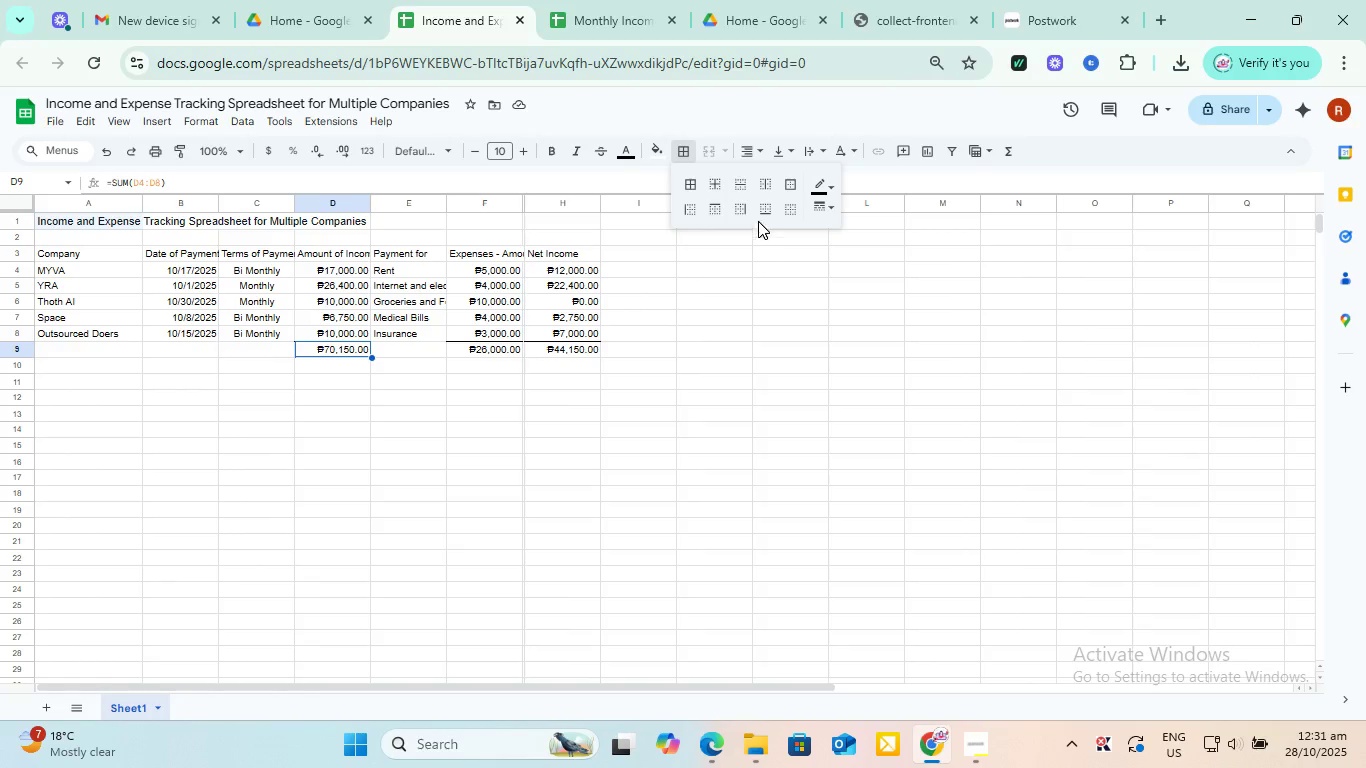 
left_click([763, 211])
 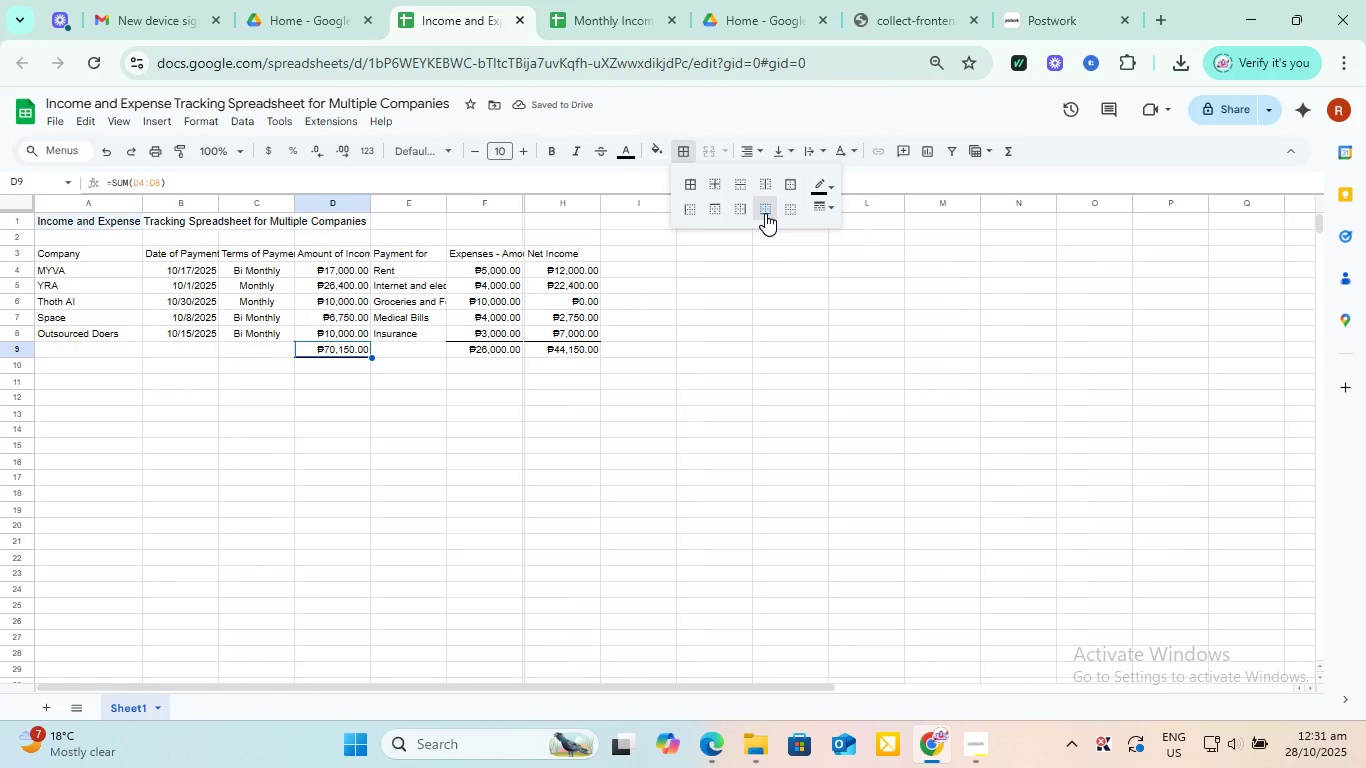 
left_click([817, 209])
 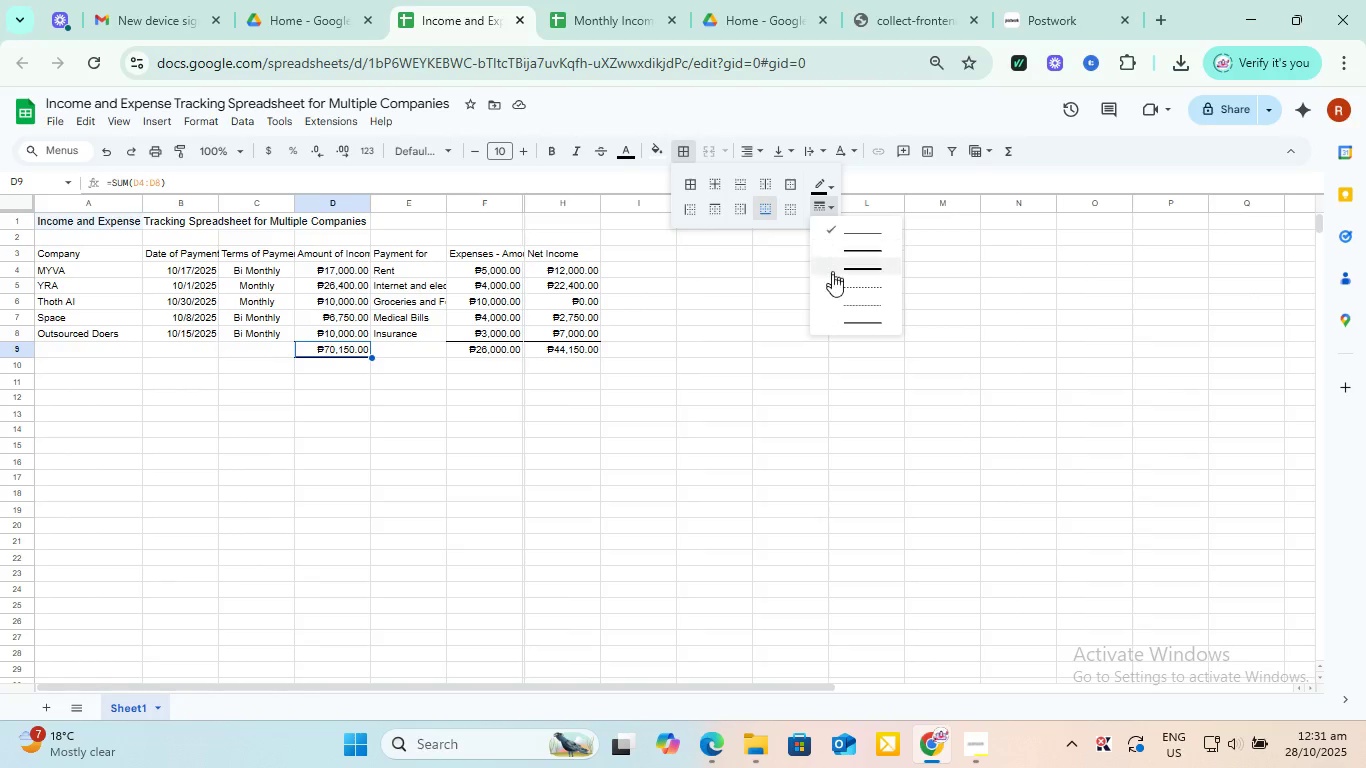 
left_click([862, 319])
 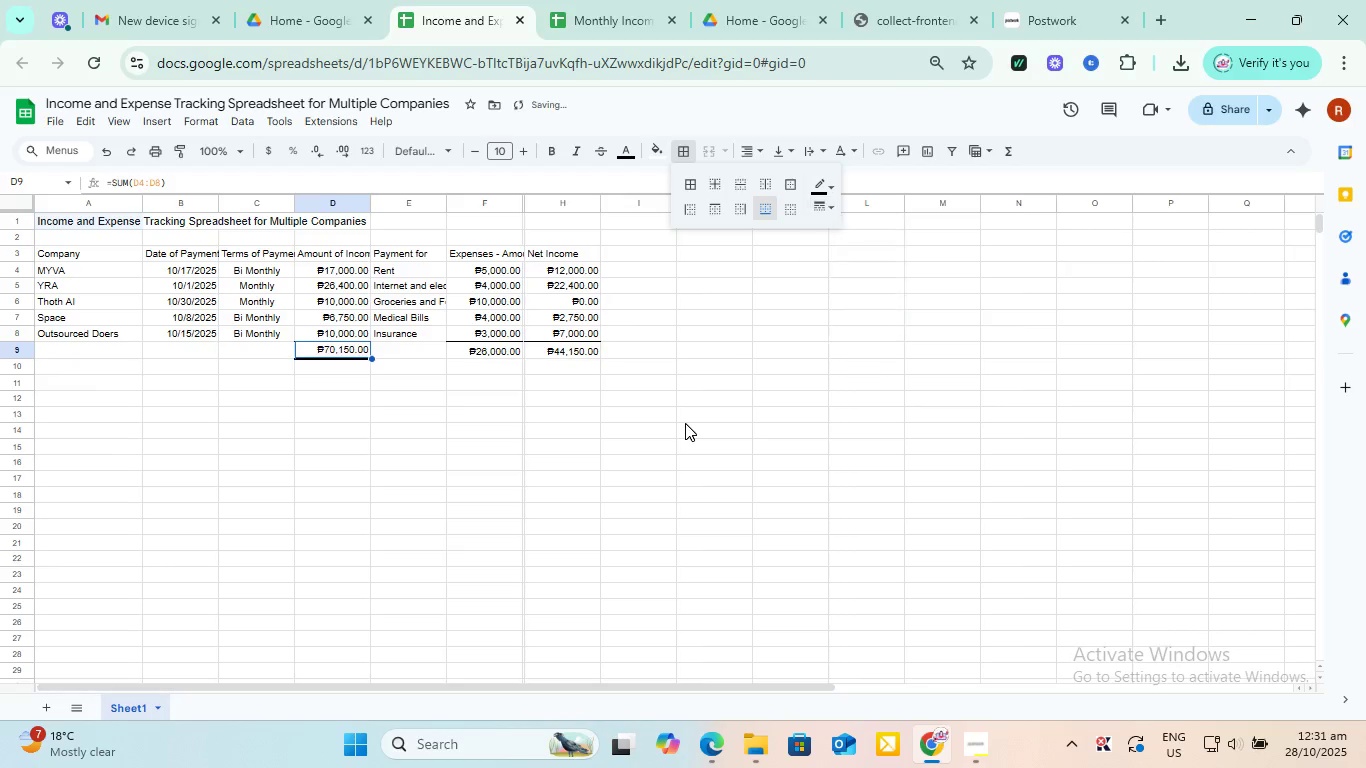 
left_click([685, 423])
 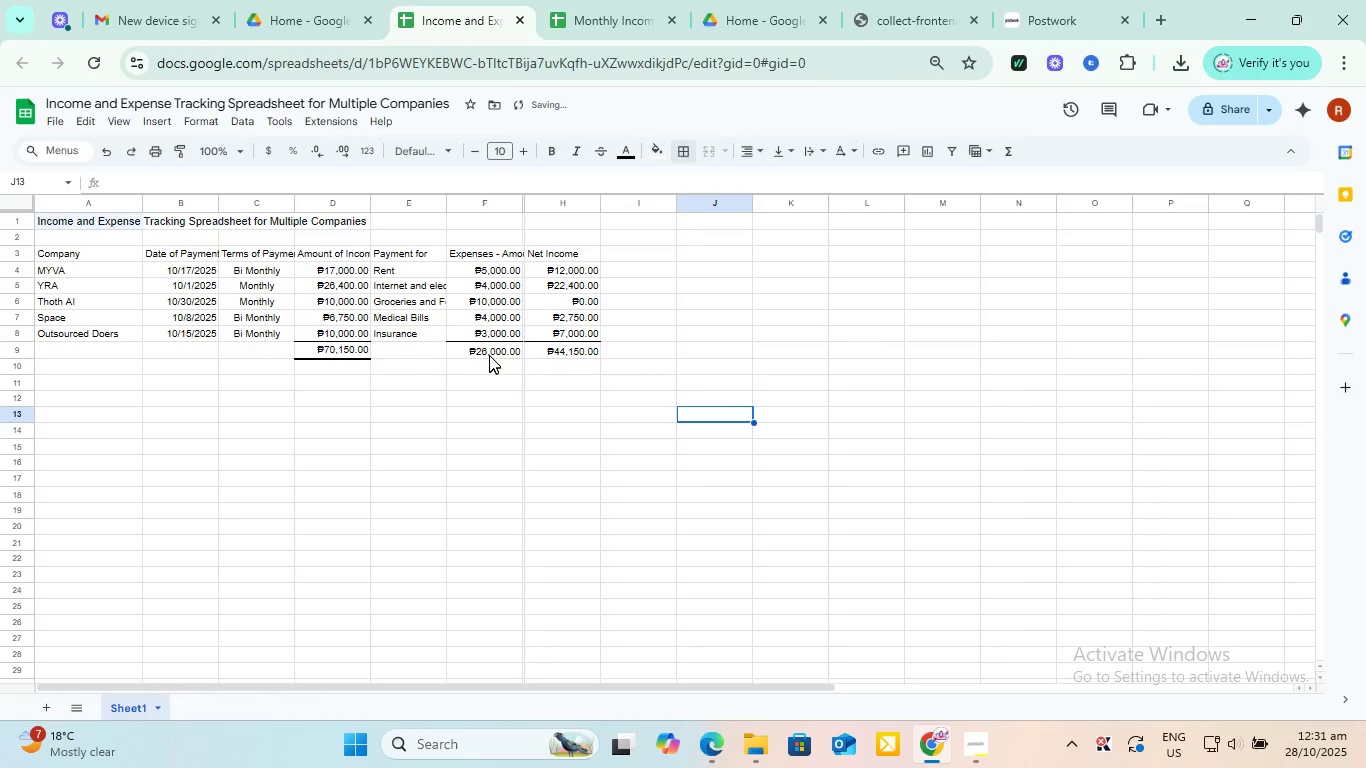 
left_click([489, 353])
 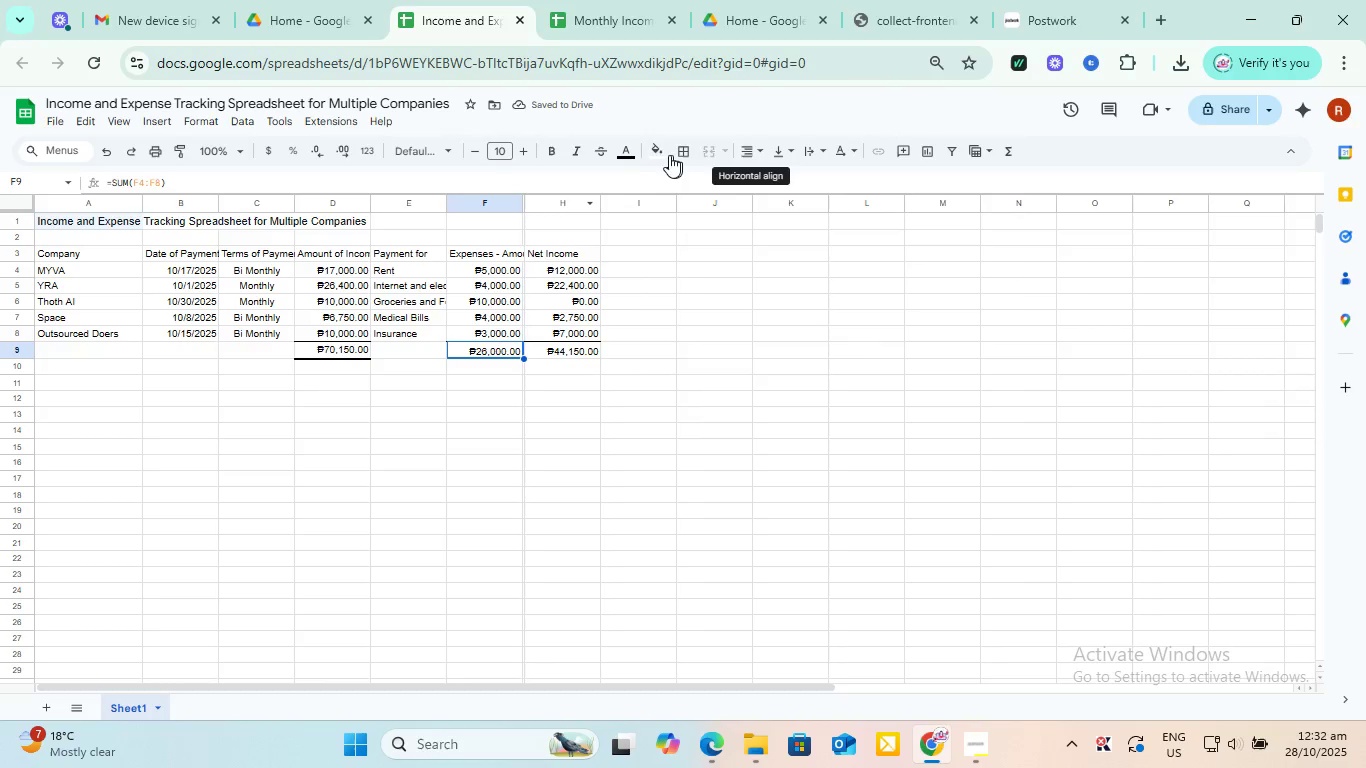 
left_click([684, 150])
 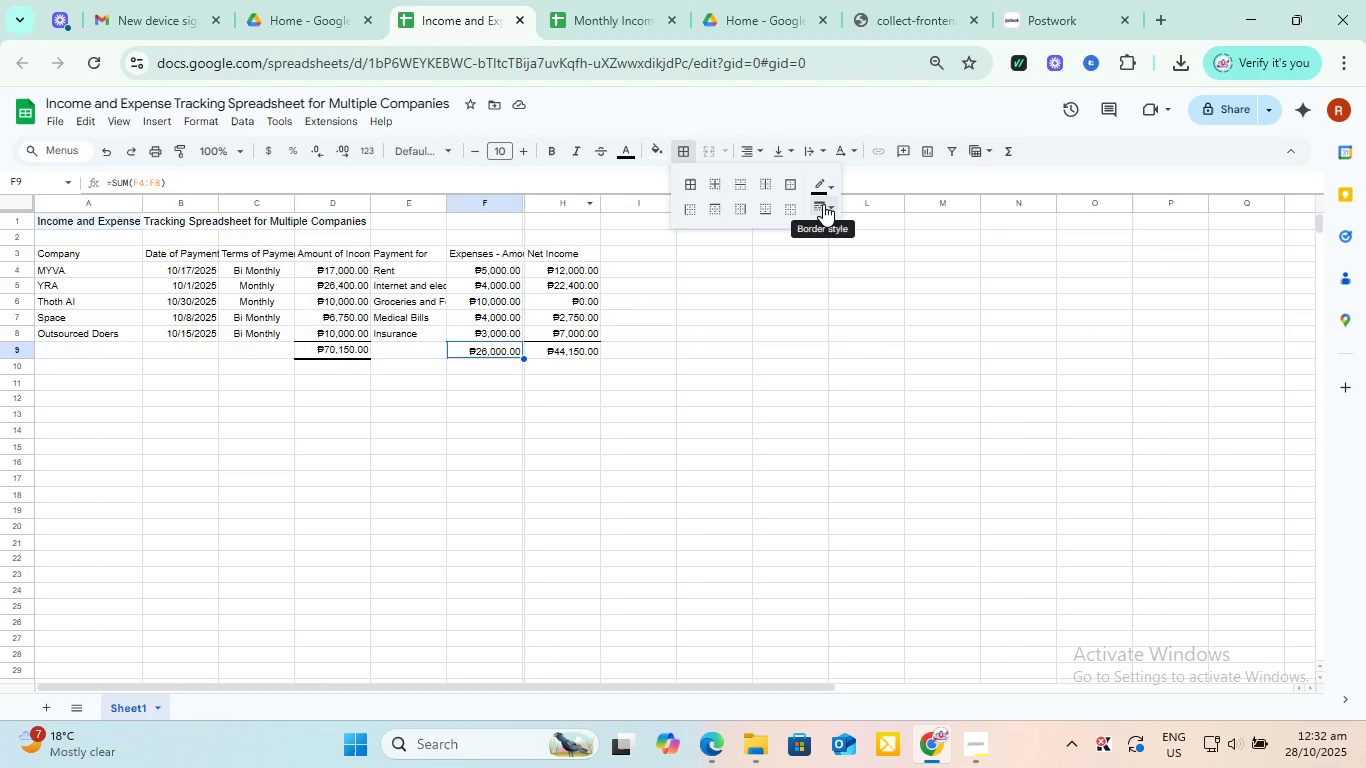 
left_click([823, 204])
 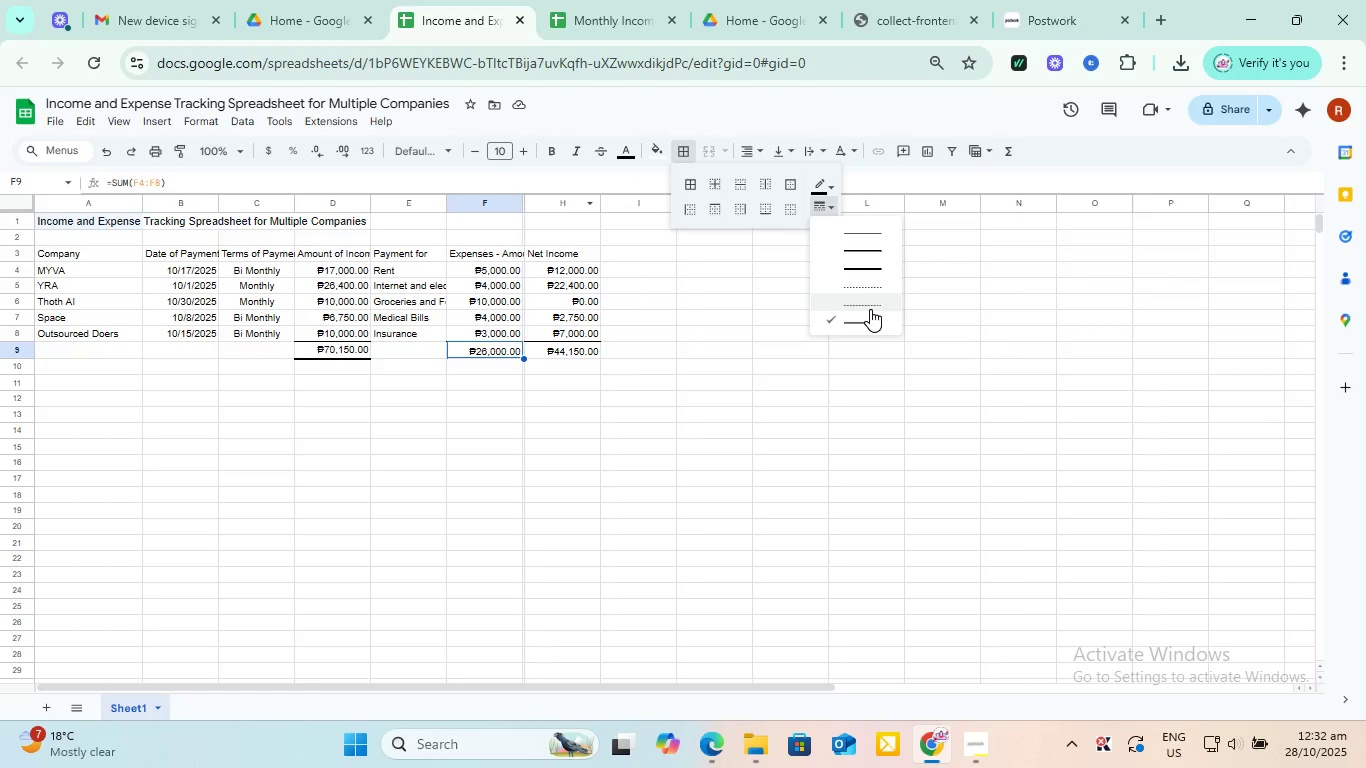 
left_click([871, 316])
 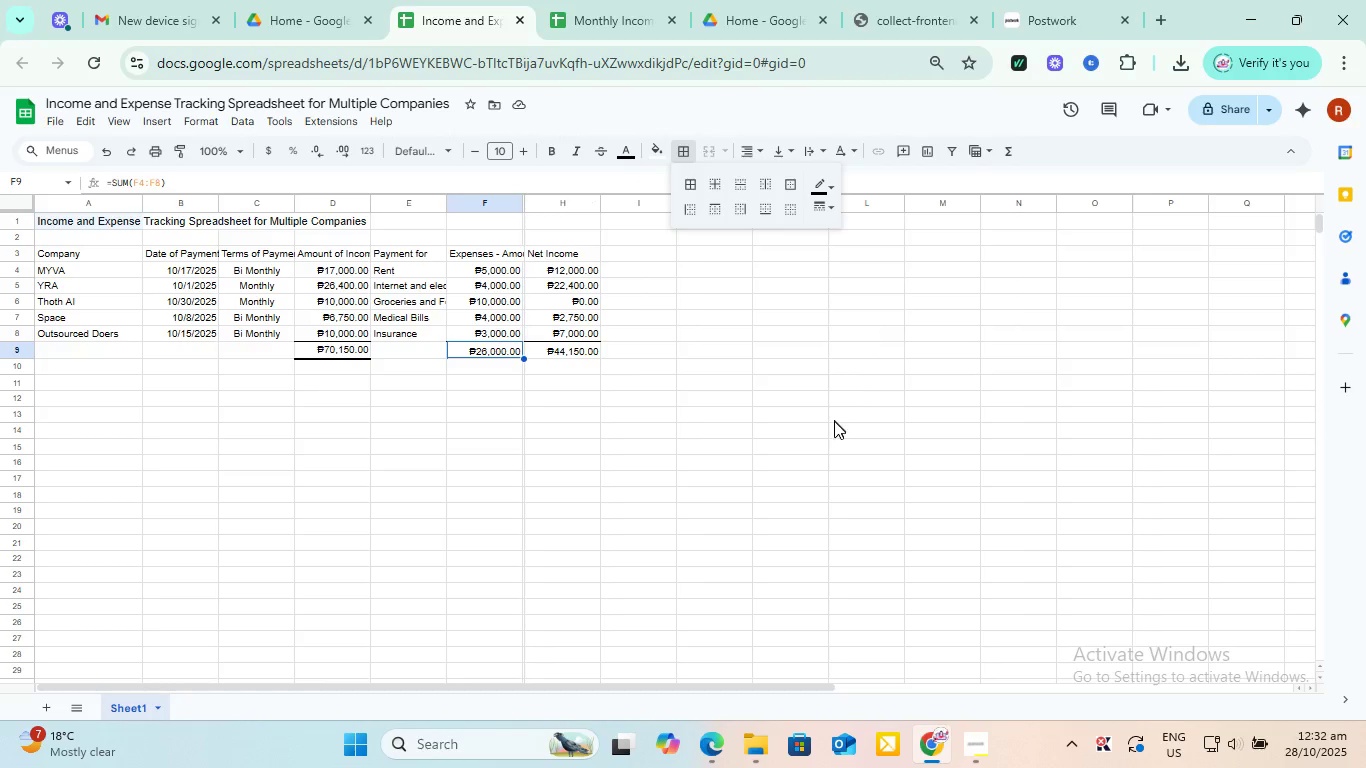 
left_click([834, 421])
 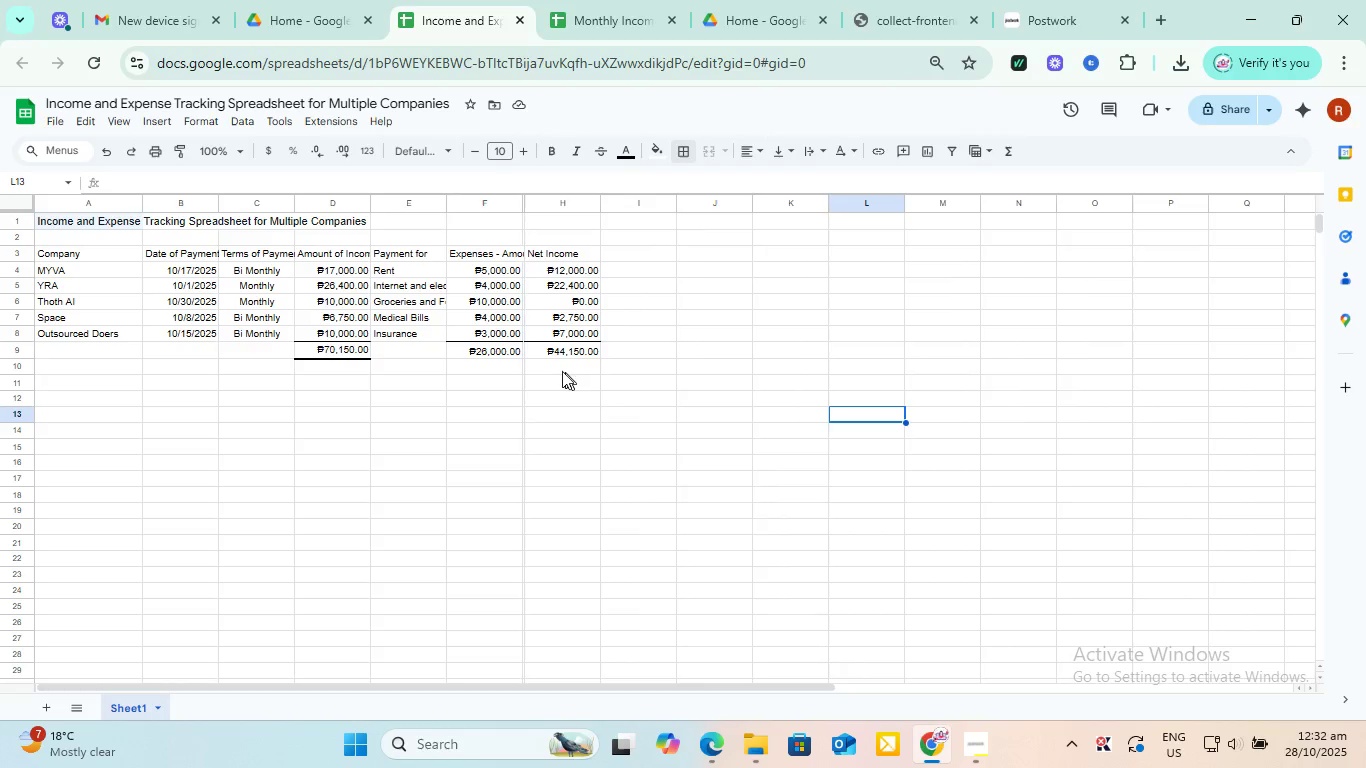 
left_click([496, 351])
 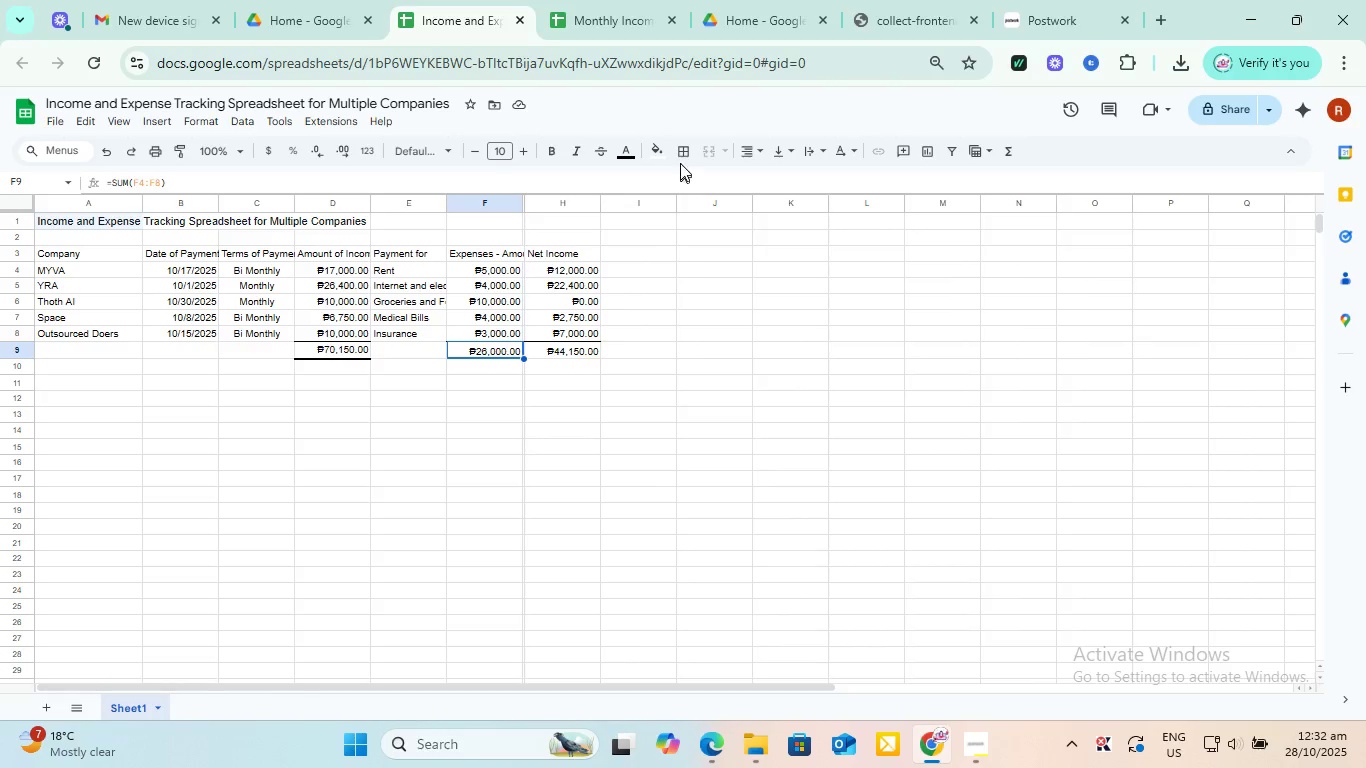 
left_click([677, 158])
 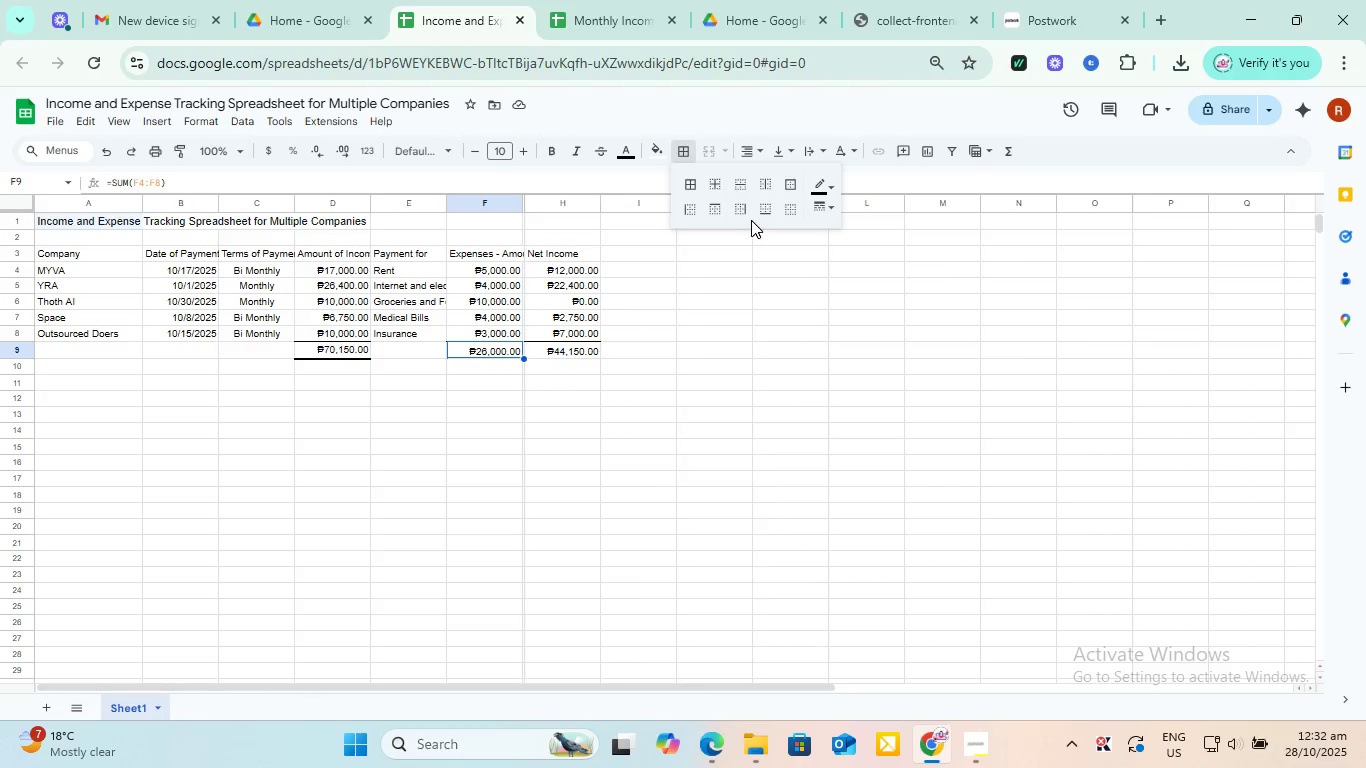 
left_click([760, 209])
 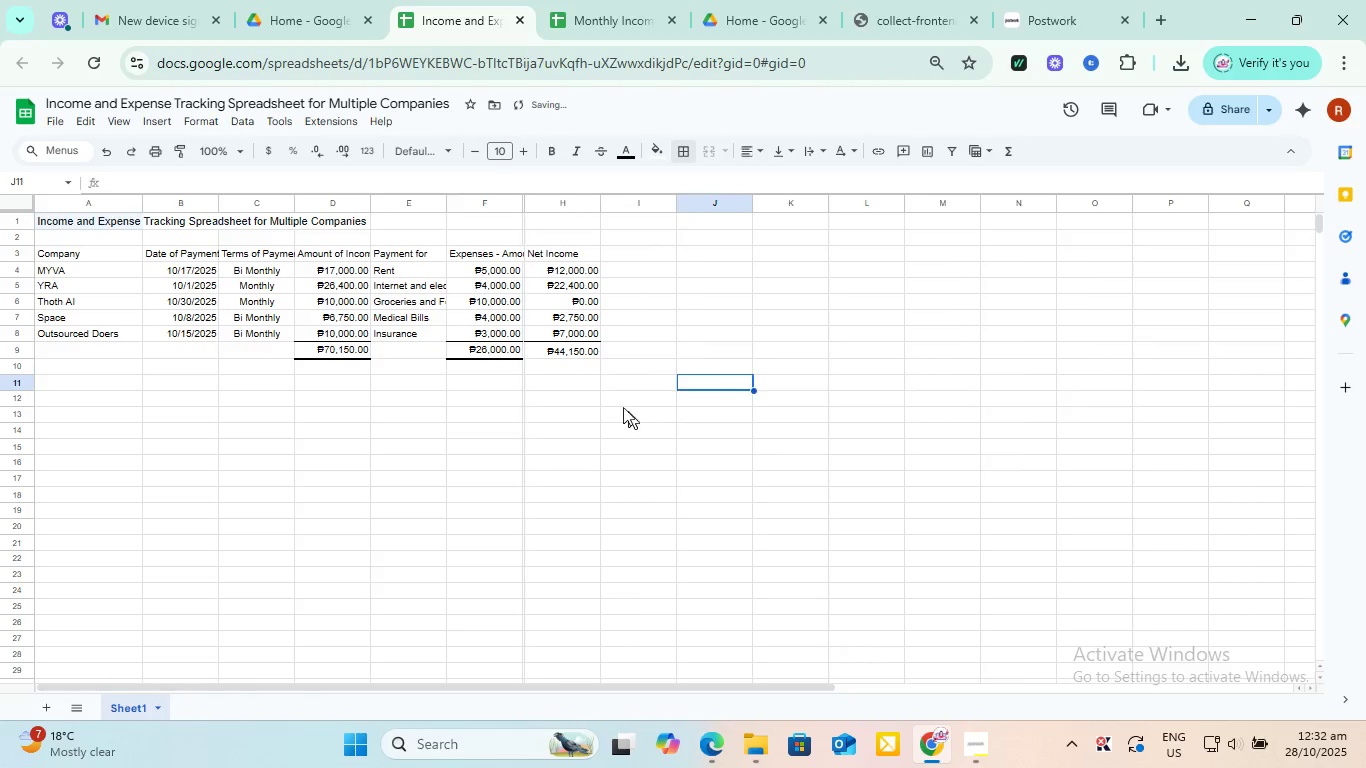 
left_click([582, 349])
 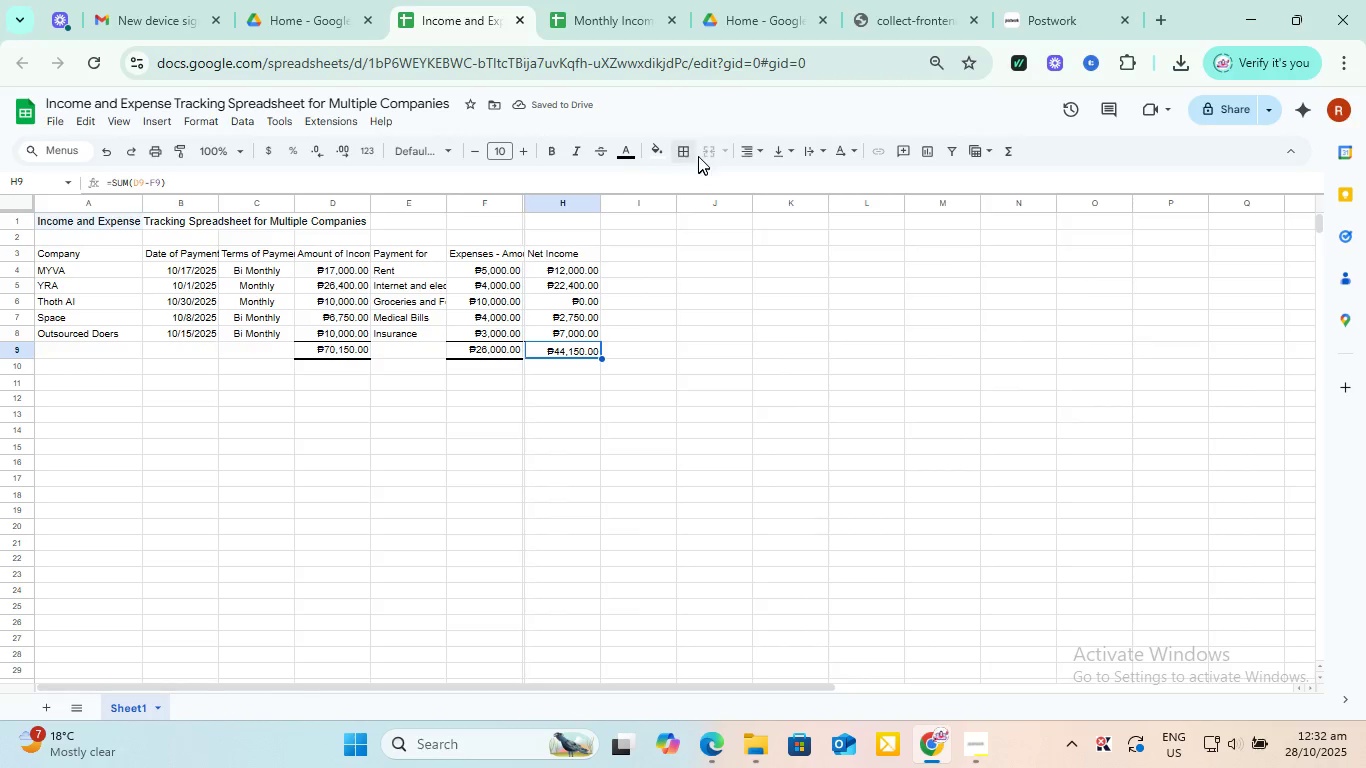 
left_click([685, 154])
 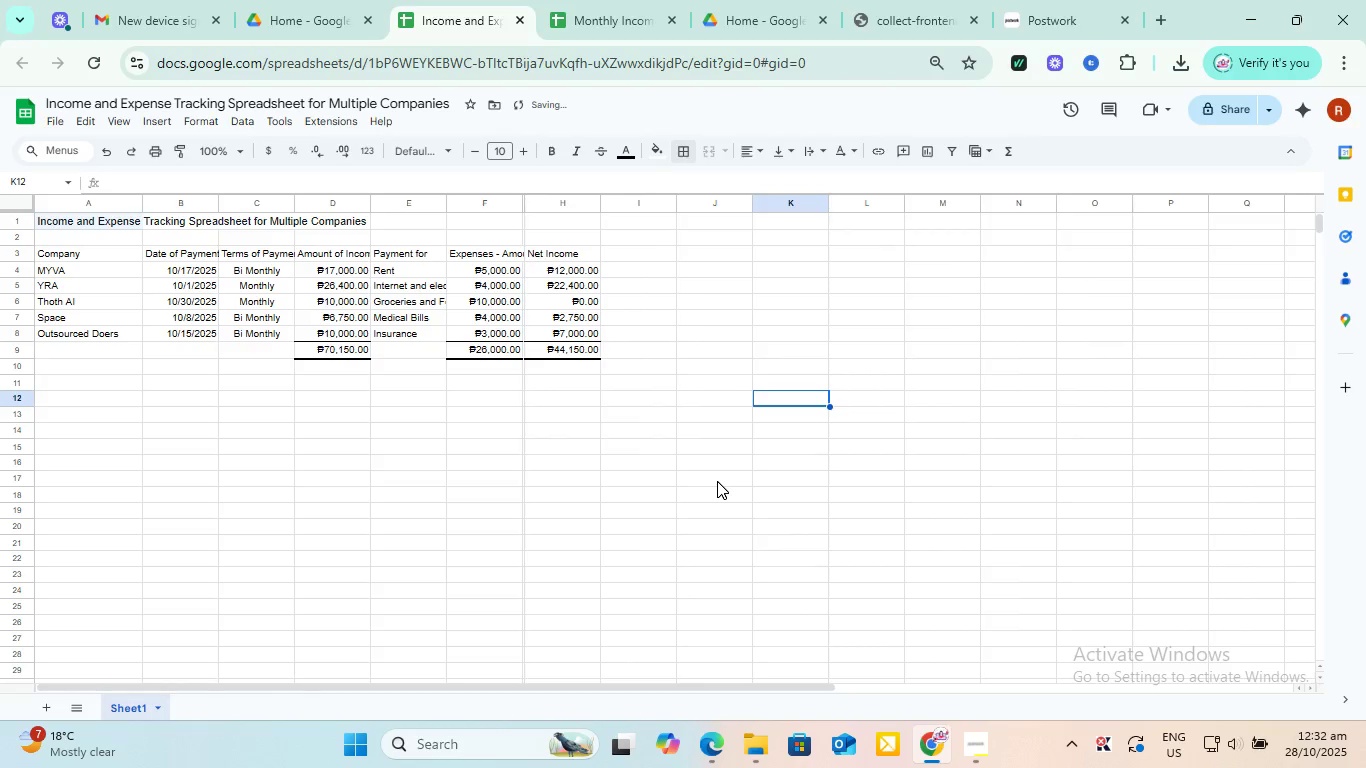 
wait(8.98)
 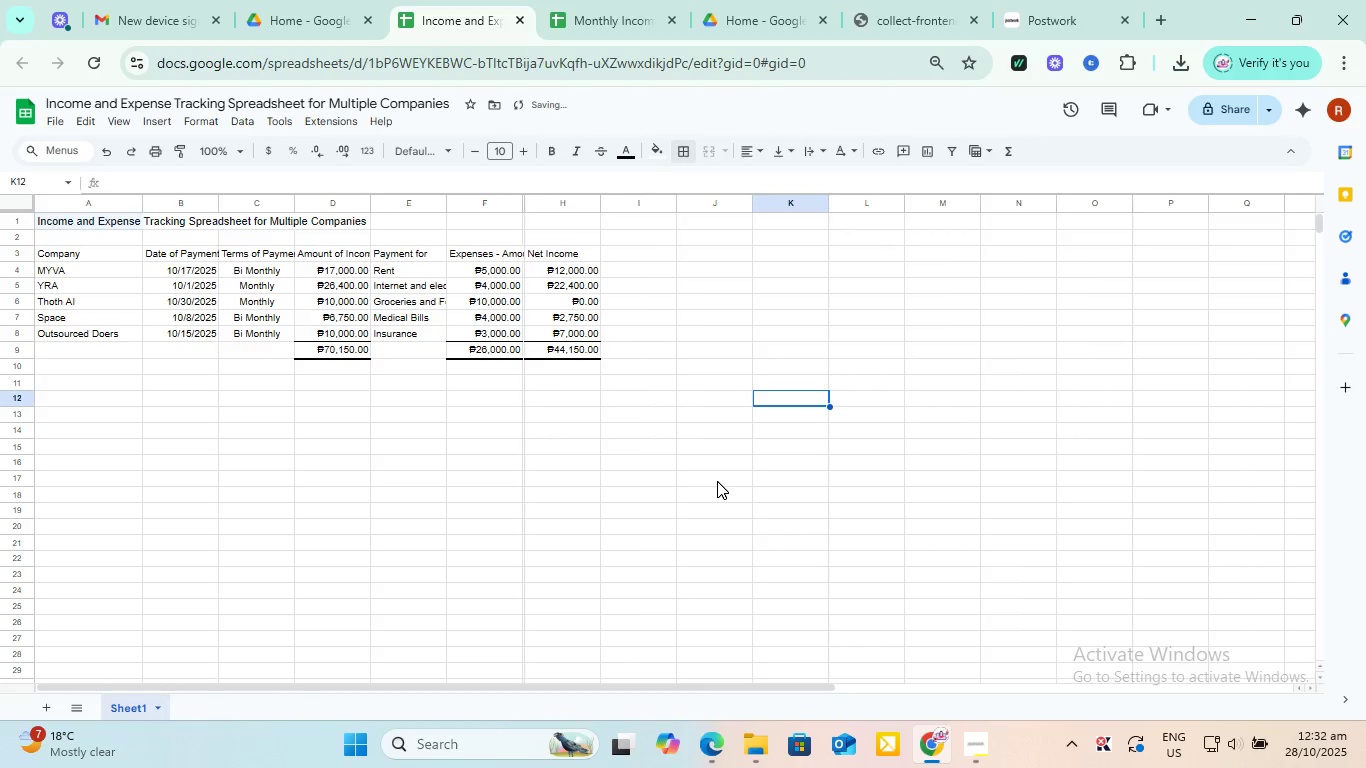 
left_click_drag(start_coordinate=[103, 224], to_coordinate=[567, 223])
 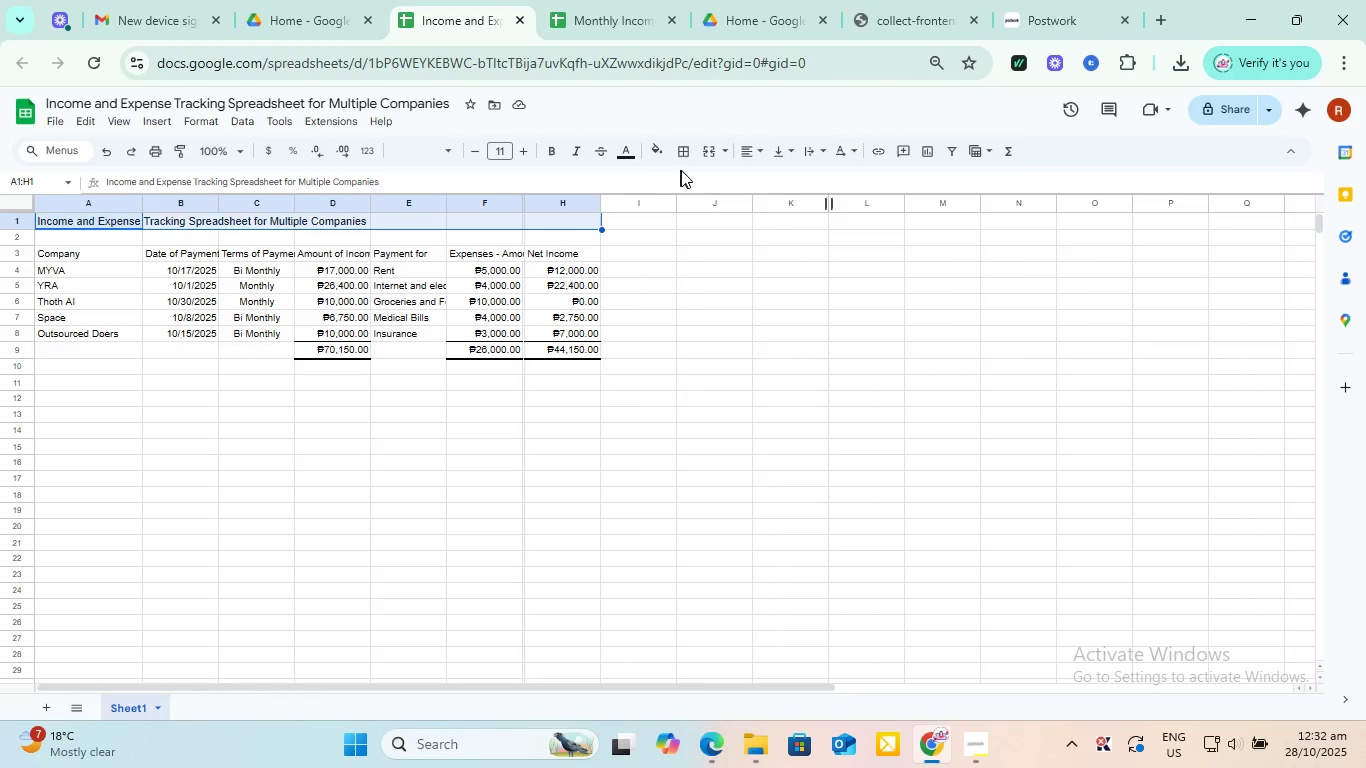 
left_click([709, 153])
 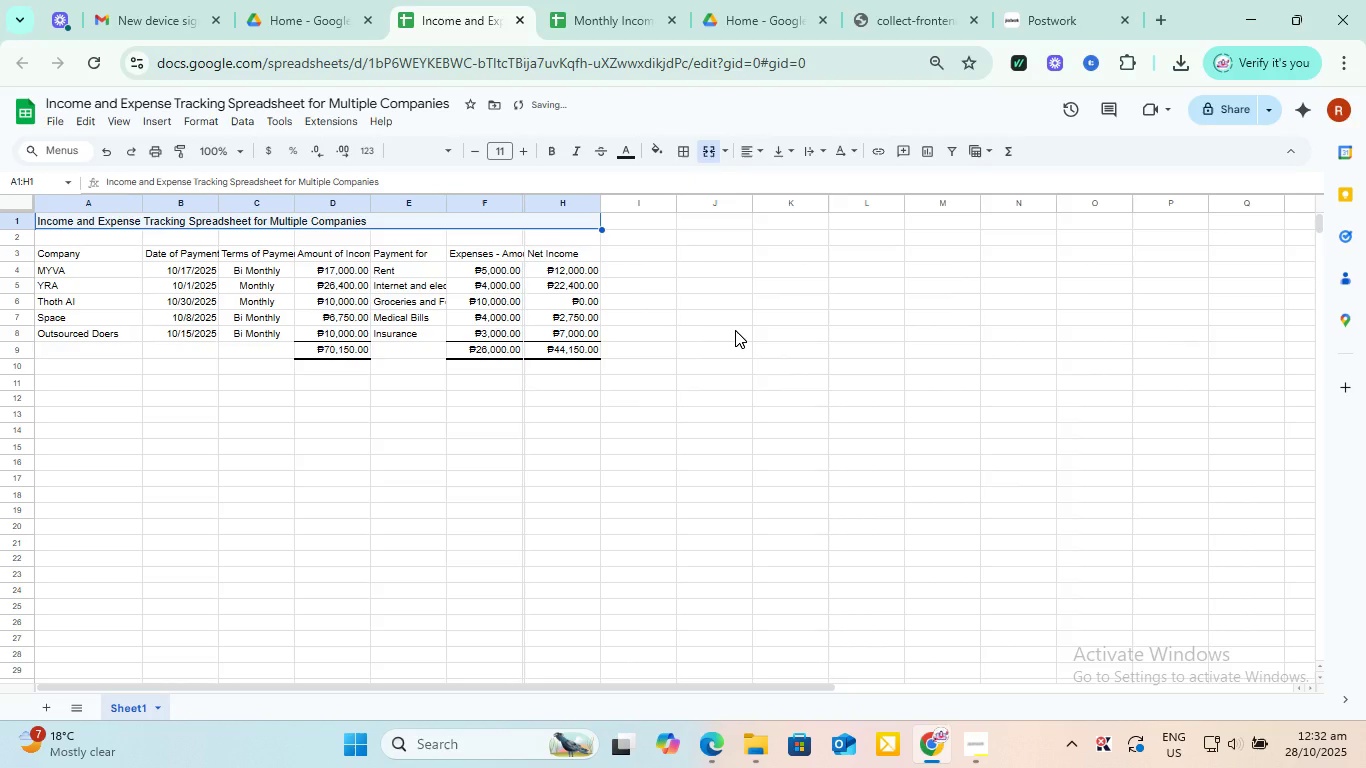 
left_click([735, 330])
 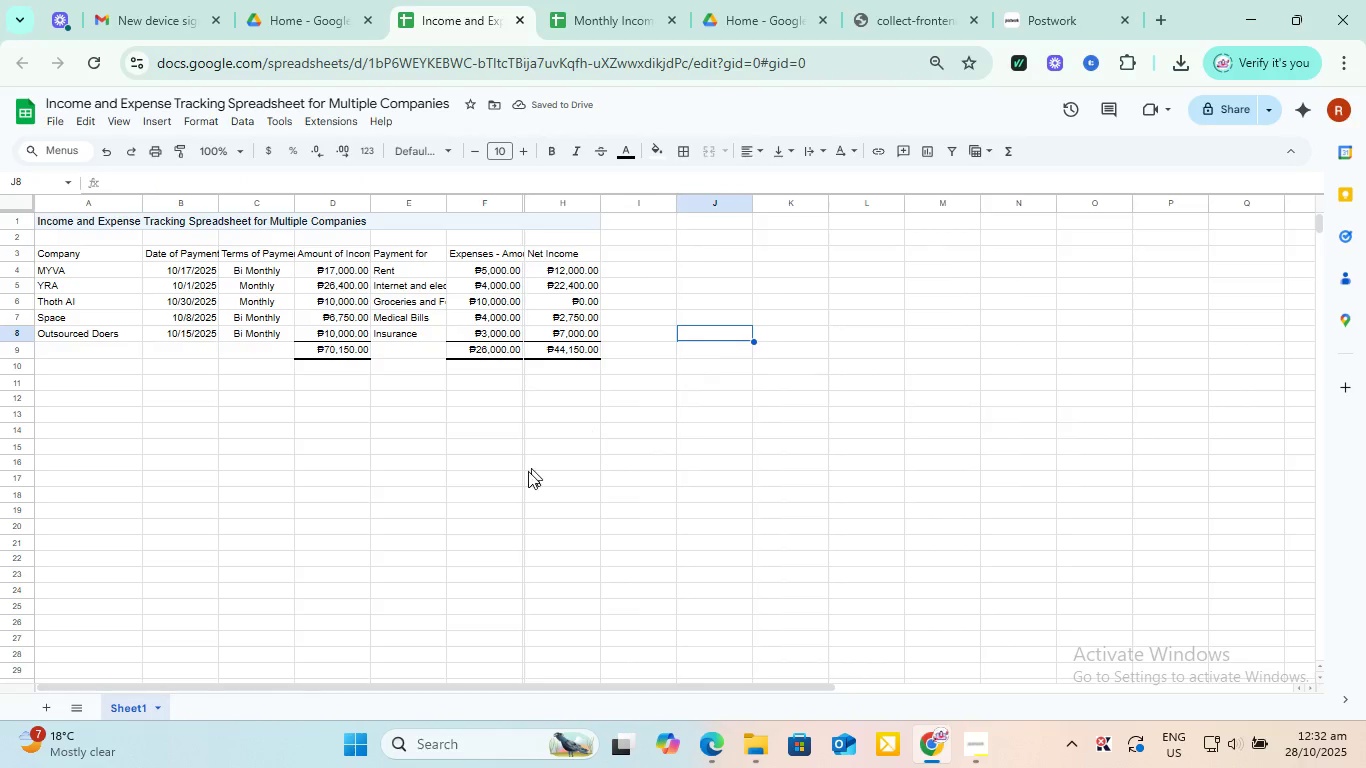 
left_click([526, 472])
 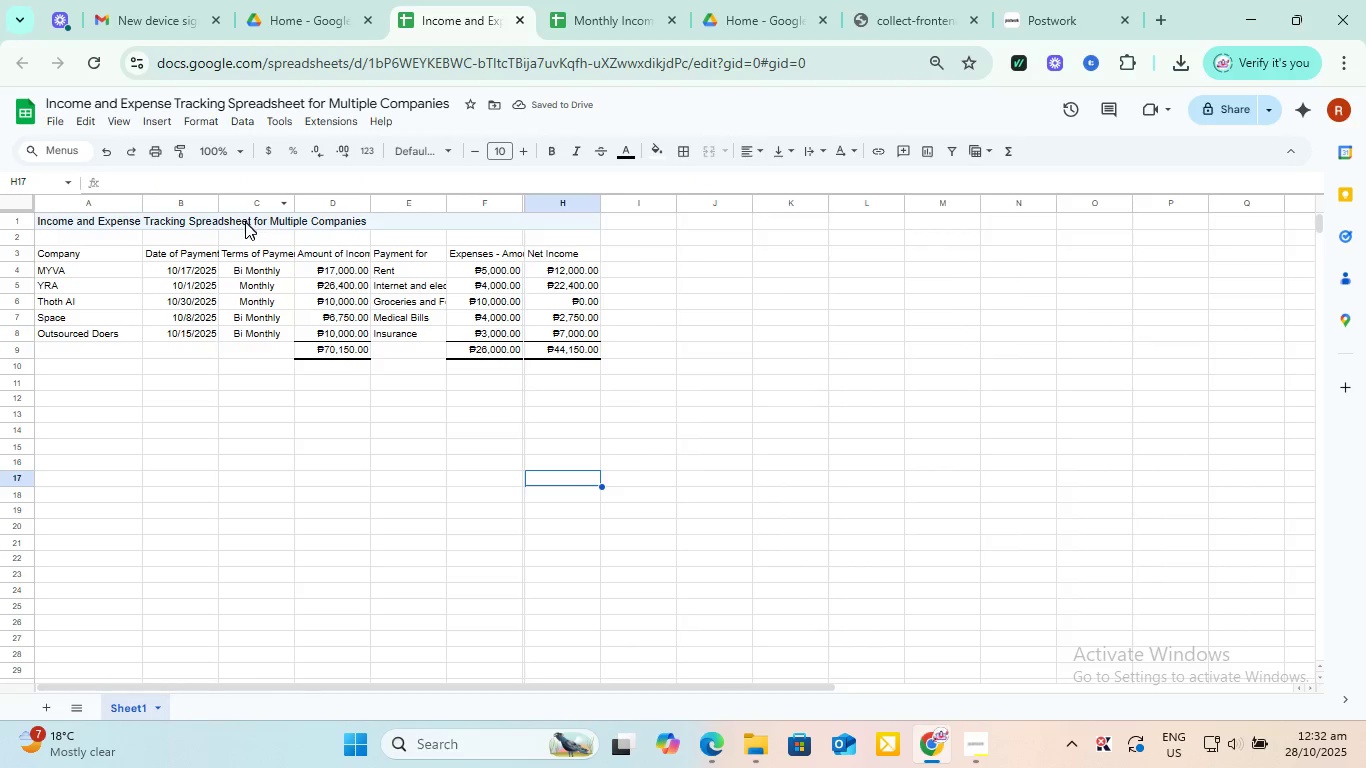 
left_click([245, 222])
 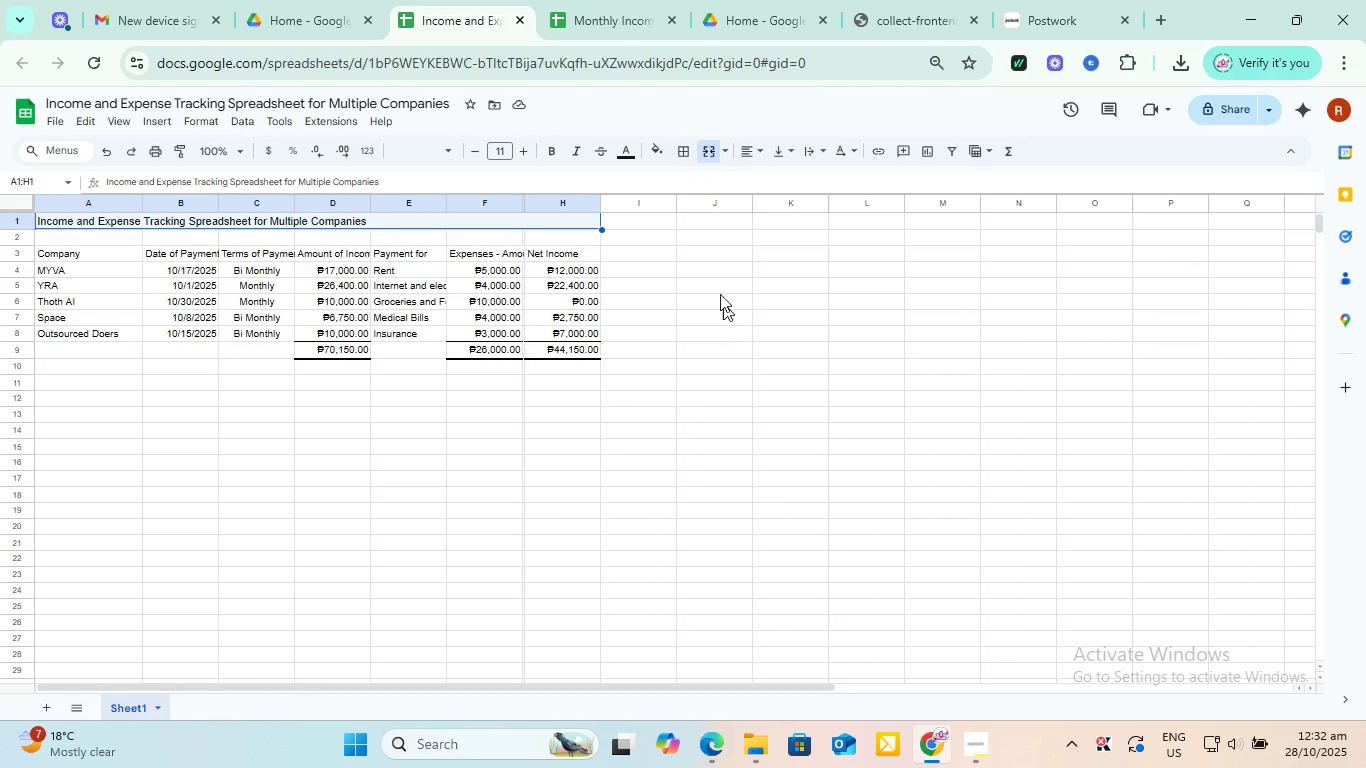 
left_click([707, 154])
 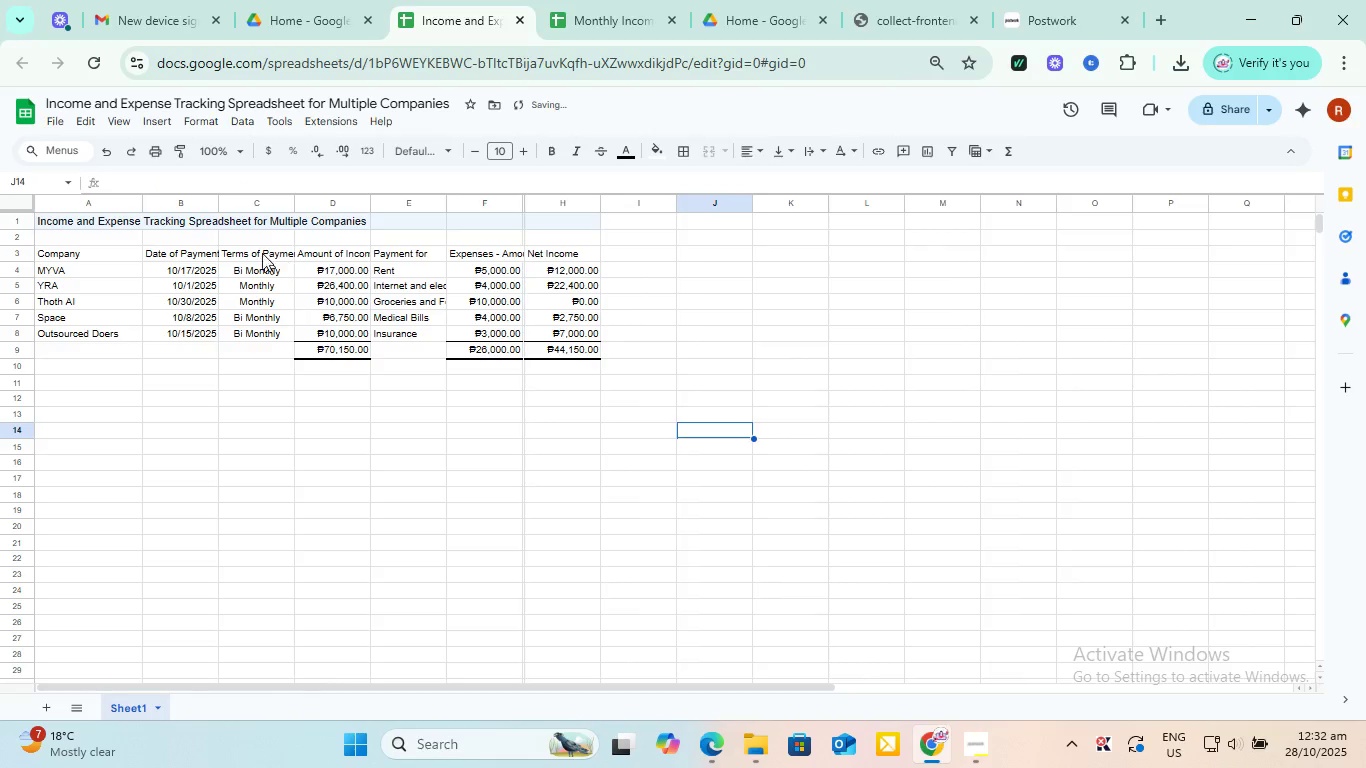 
left_click_drag(start_coordinate=[102, 218], to_coordinate=[575, 221])
 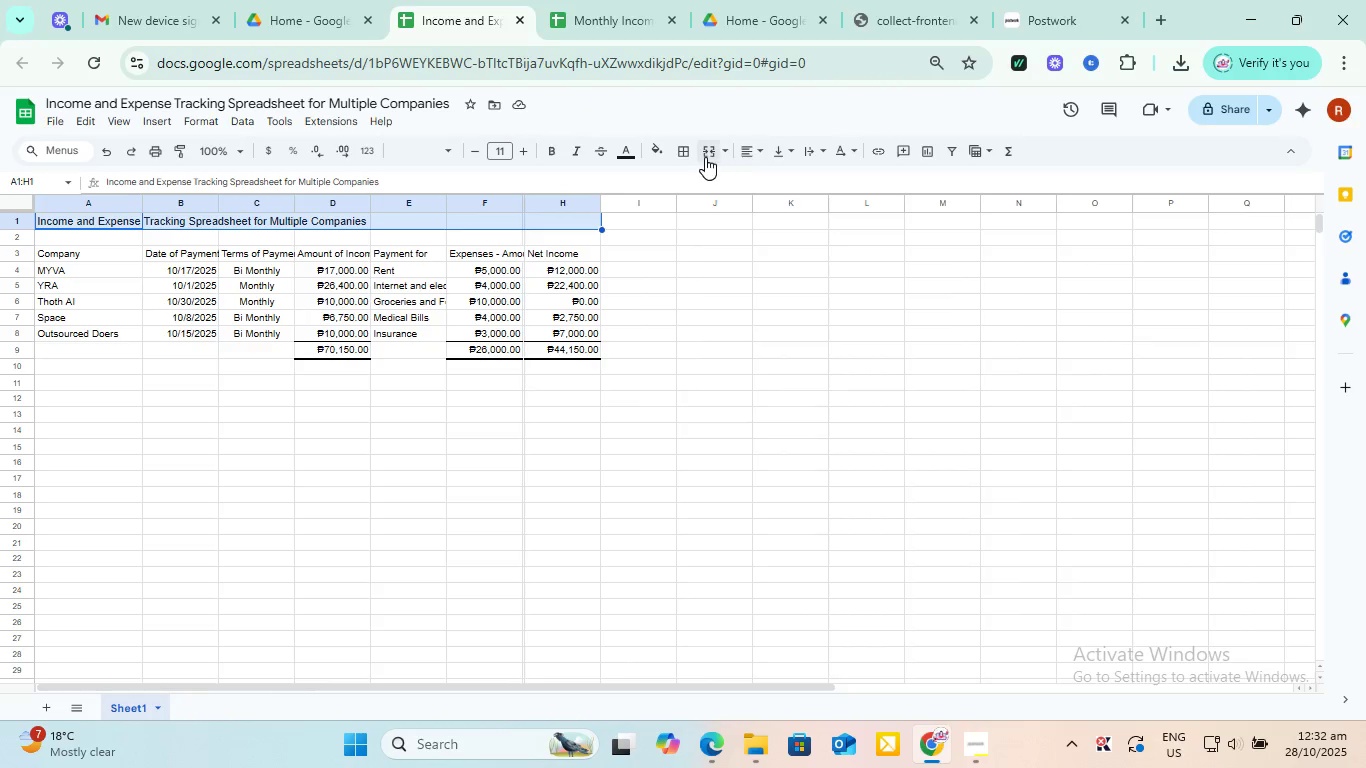 
left_click([709, 153])
 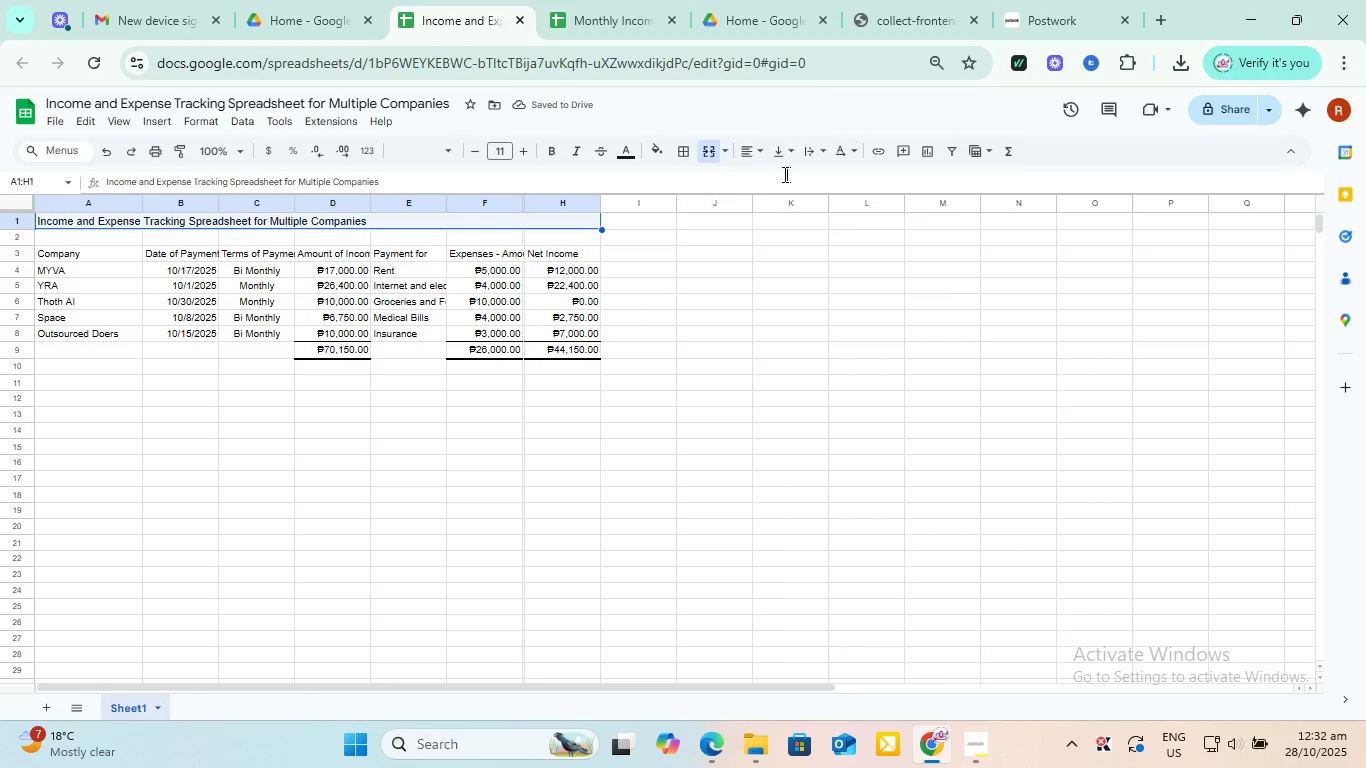 
left_click([758, 157])
 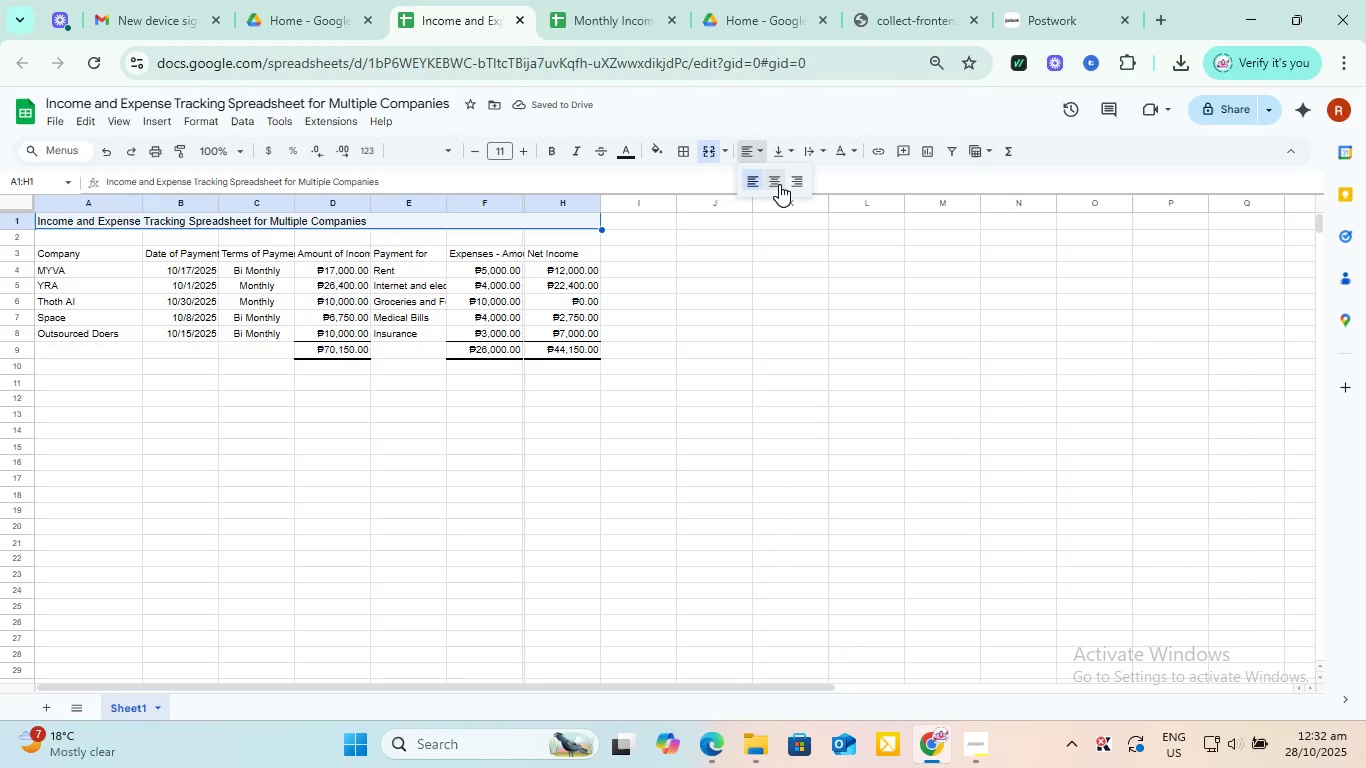 
left_click([779, 184])
 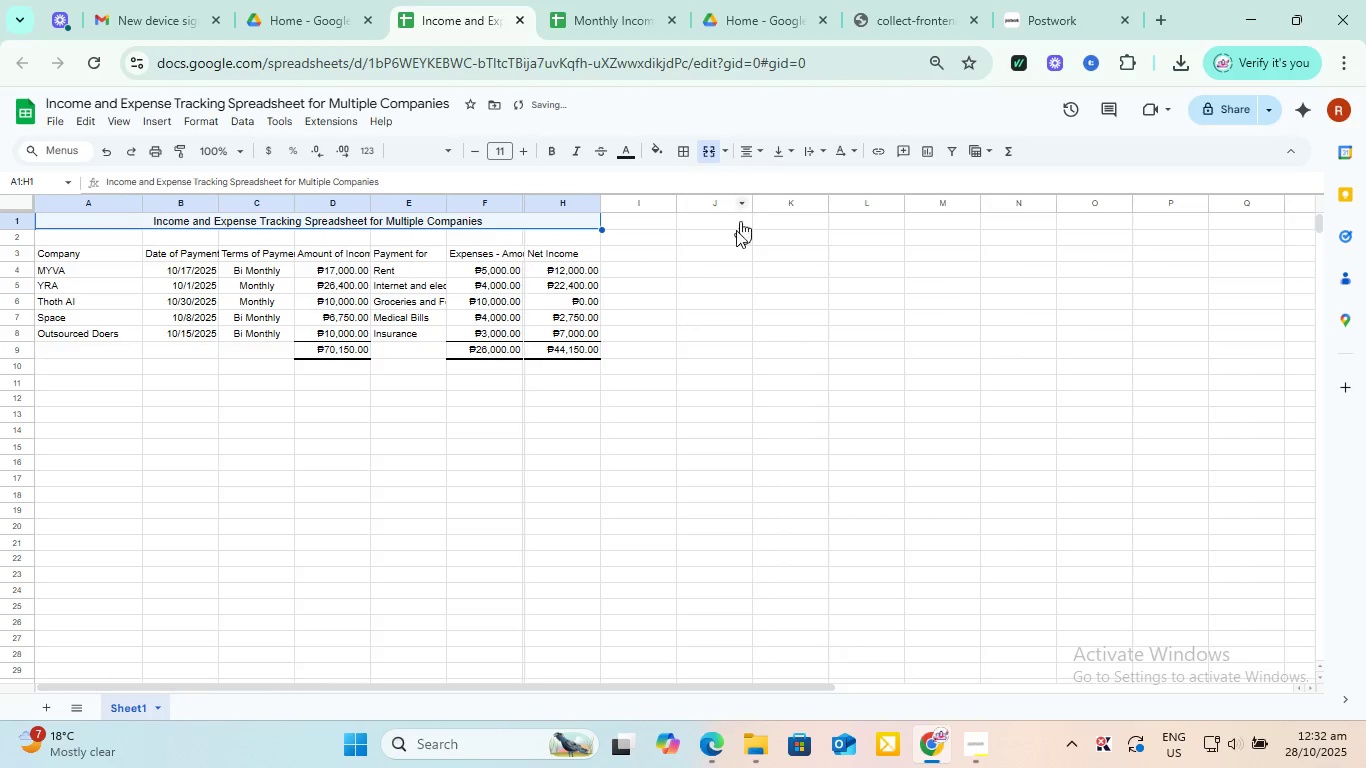 
left_click([719, 312])
 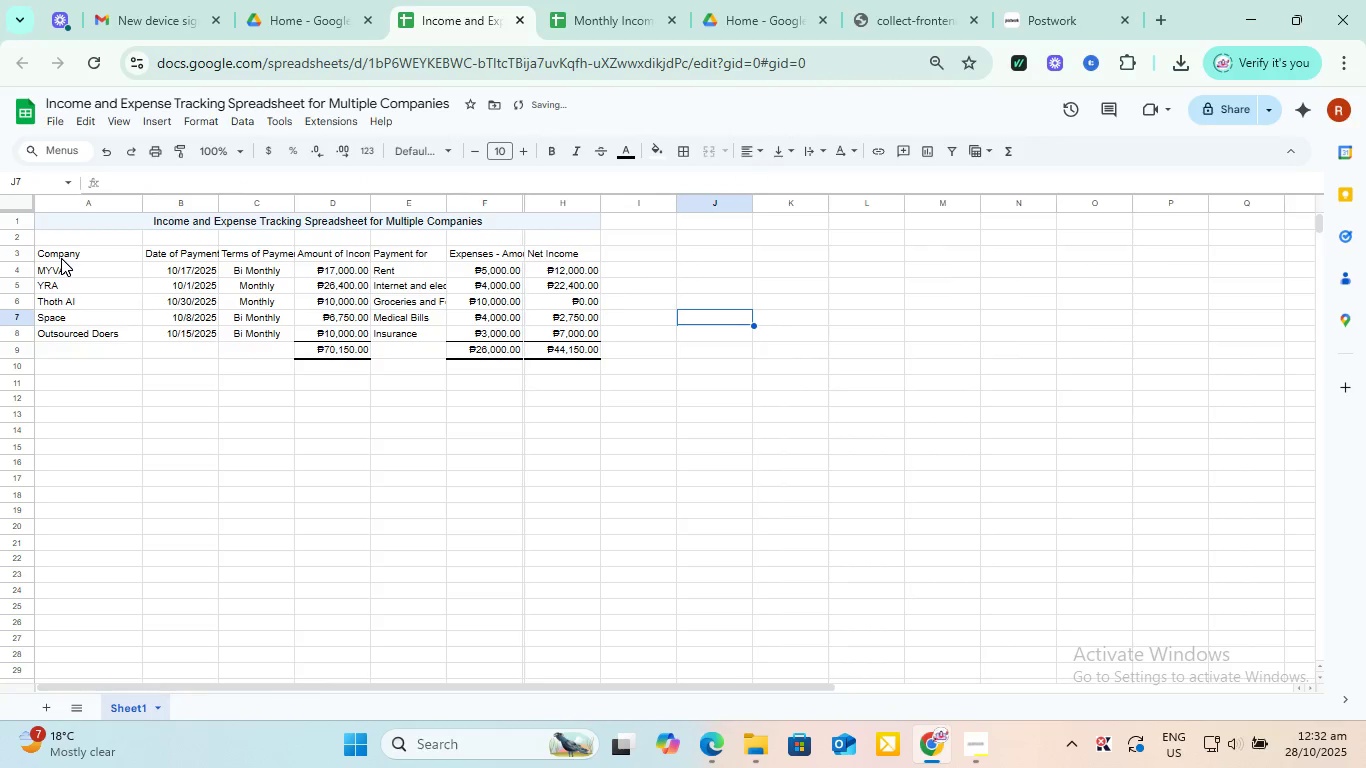 
left_click_drag(start_coordinate=[61, 258], to_coordinate=[585, 330])
 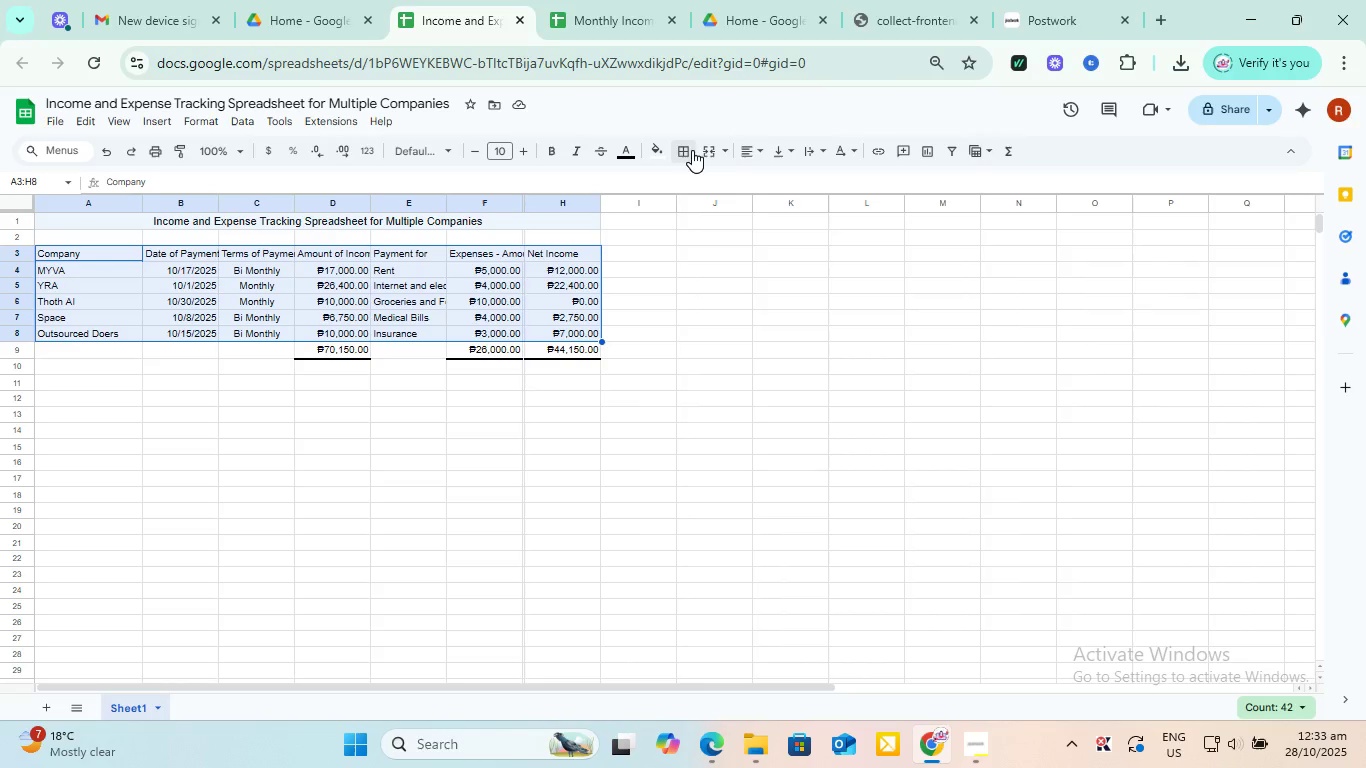 
left_click([691, 149])
 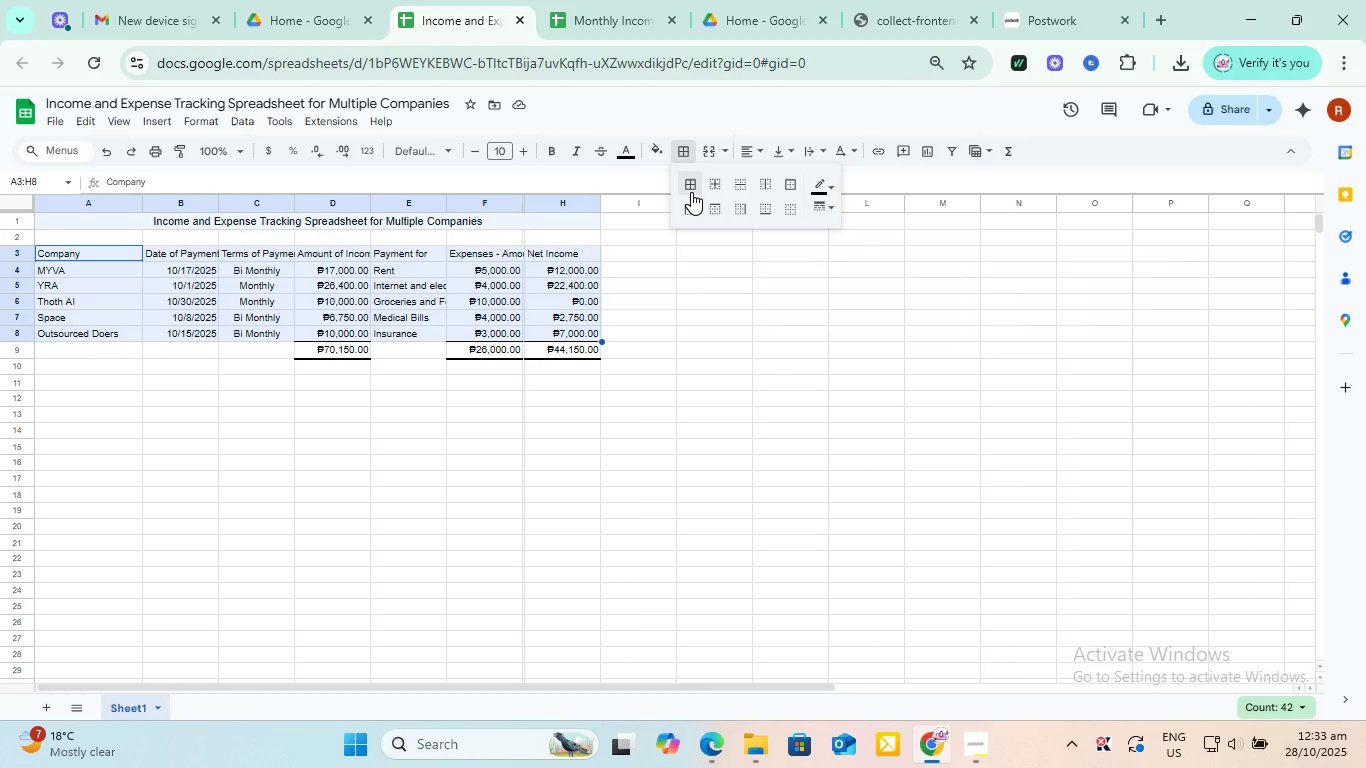 
left_click([691, 192])
 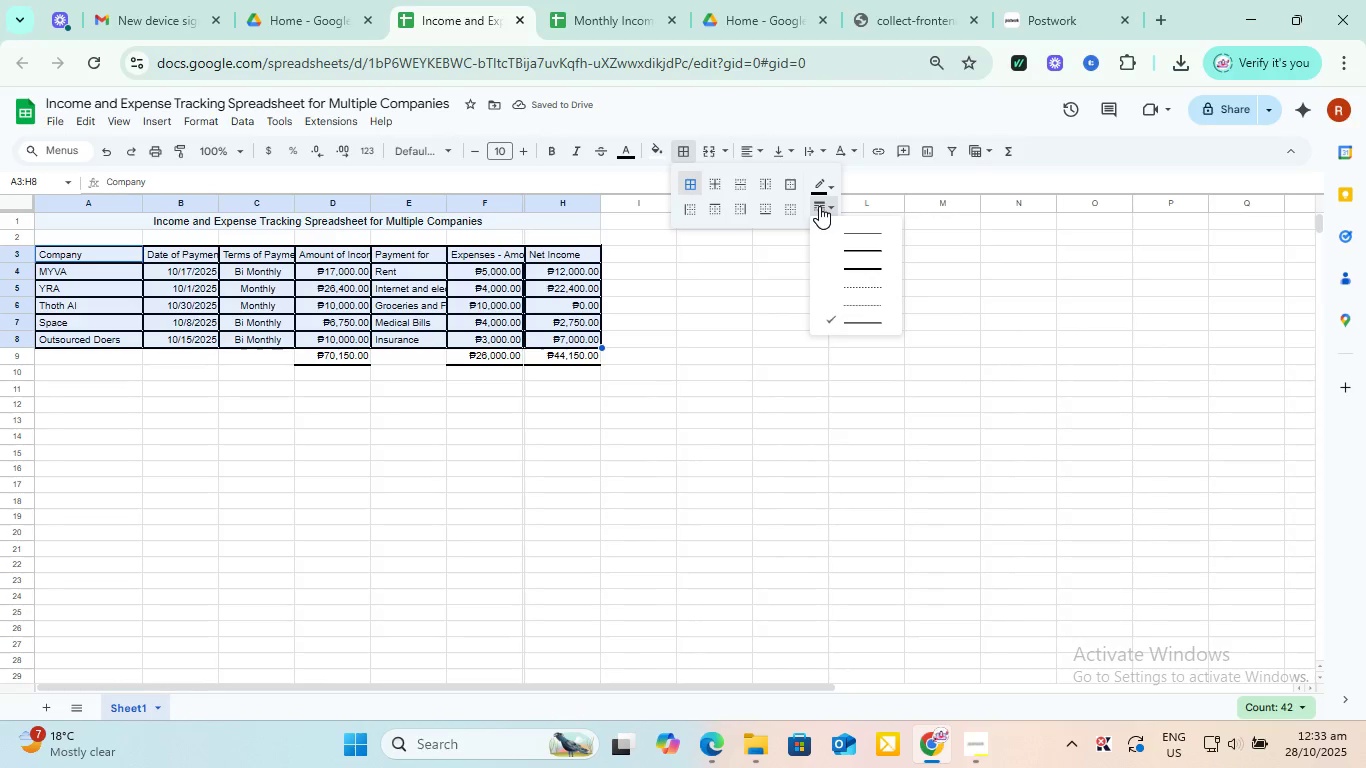 
wait(5.64)
 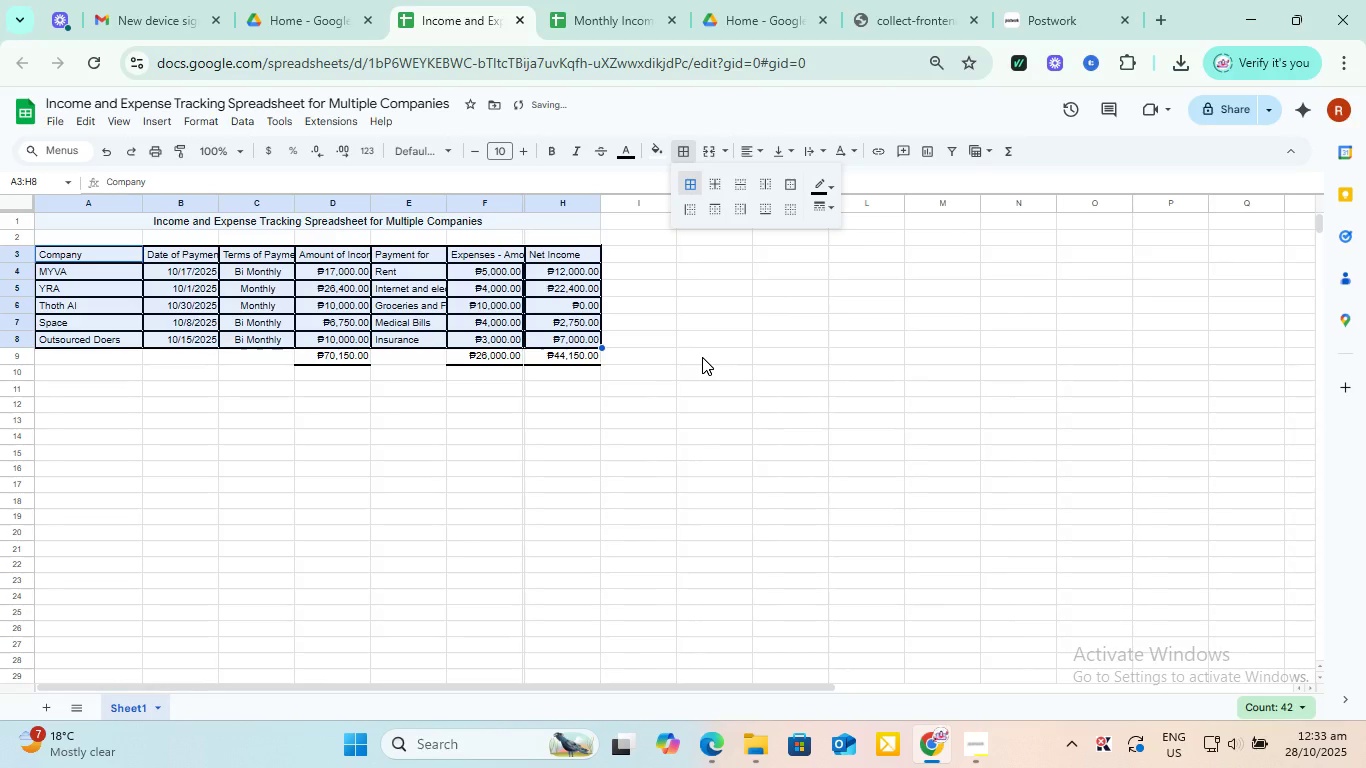 
left_click([839, 234])
 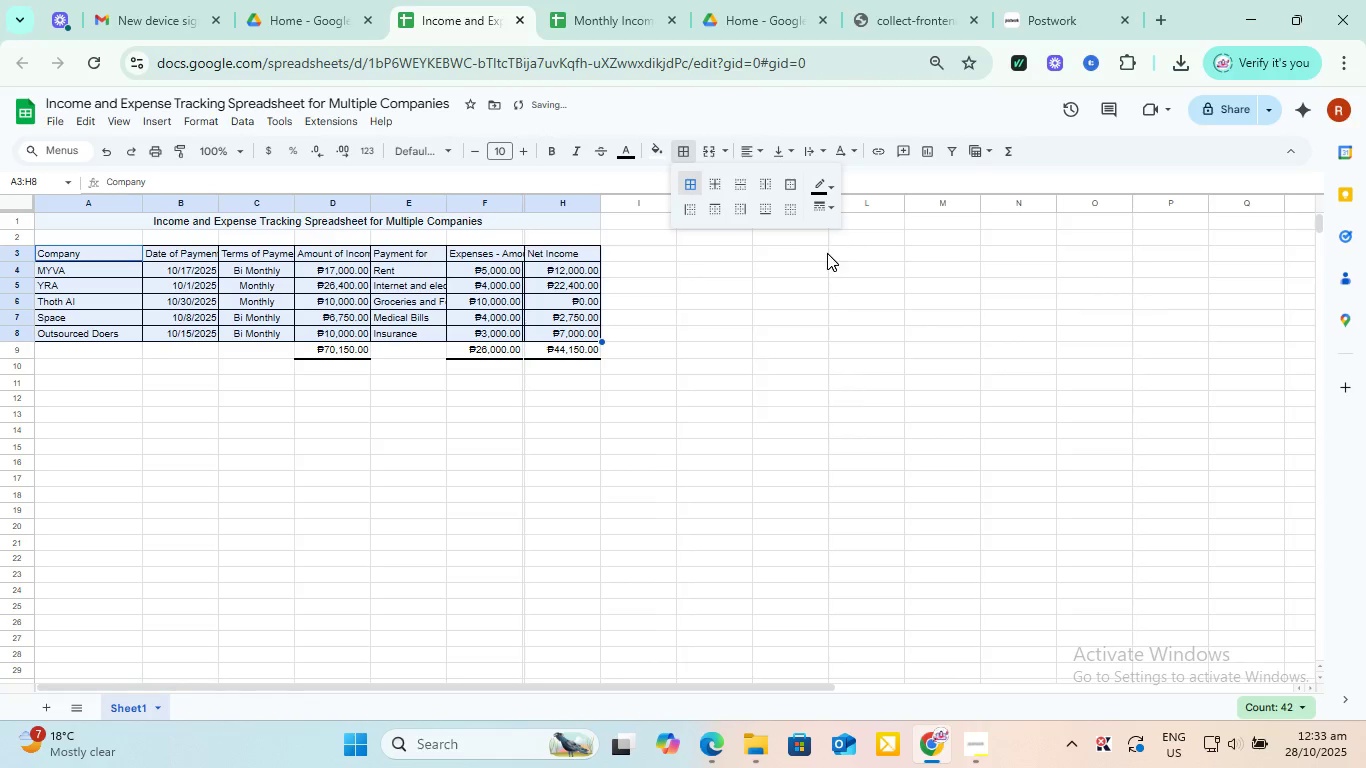 
left_click([798, 352])
 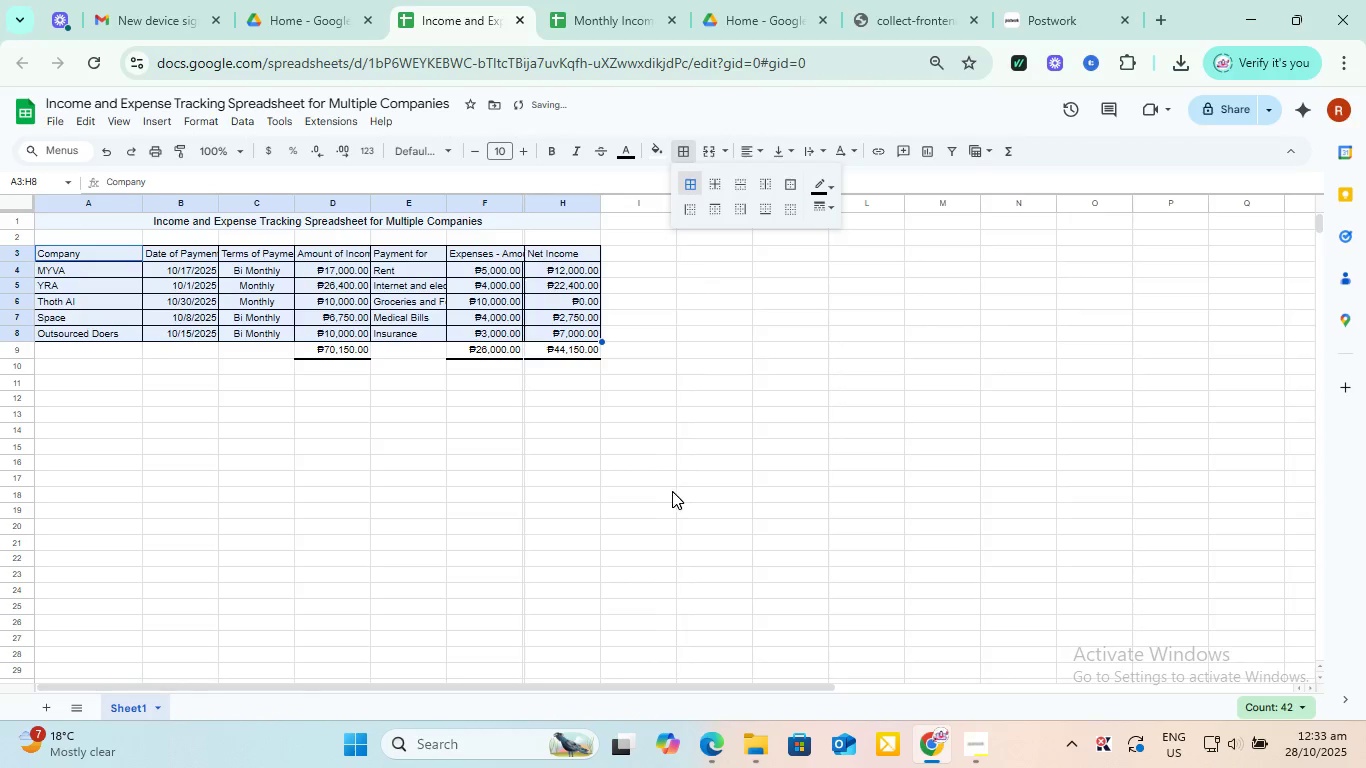 
left_click([669, 492])
 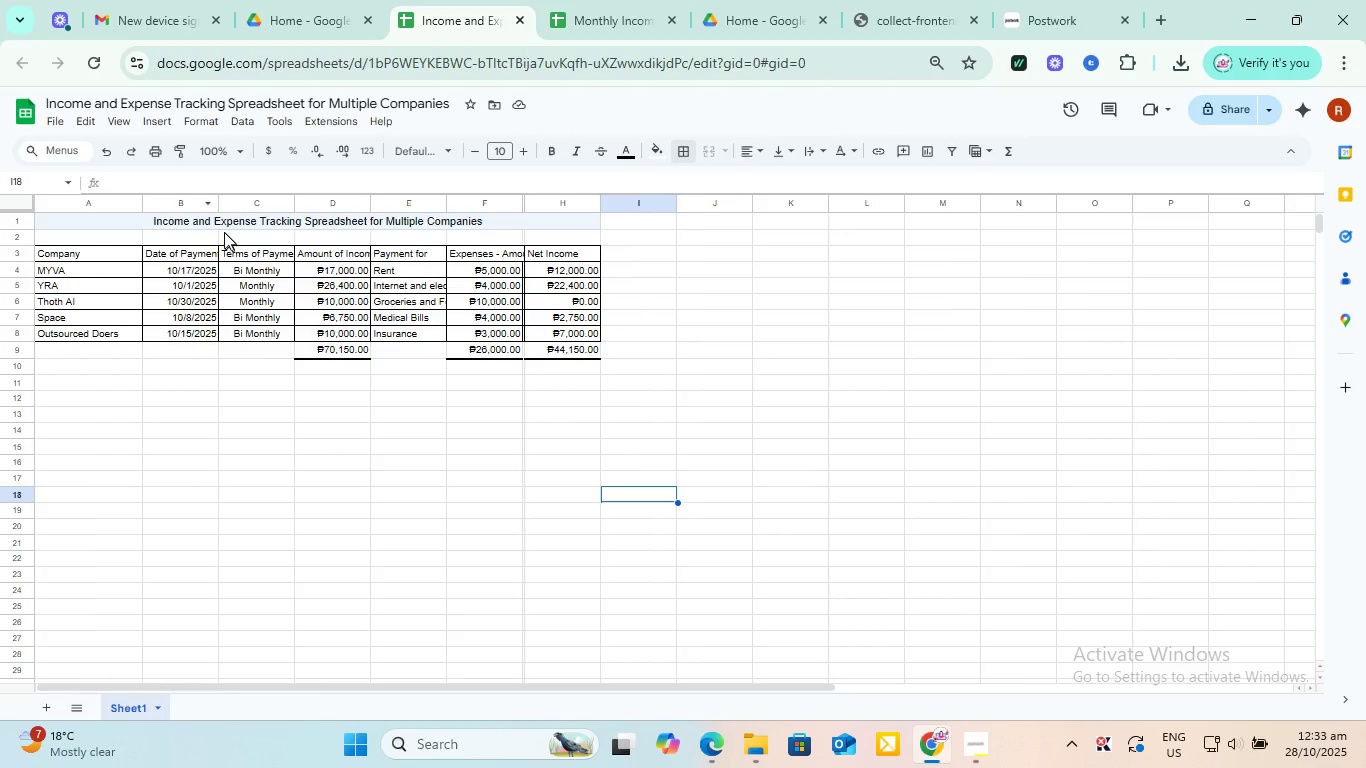 
wait(5.52)
 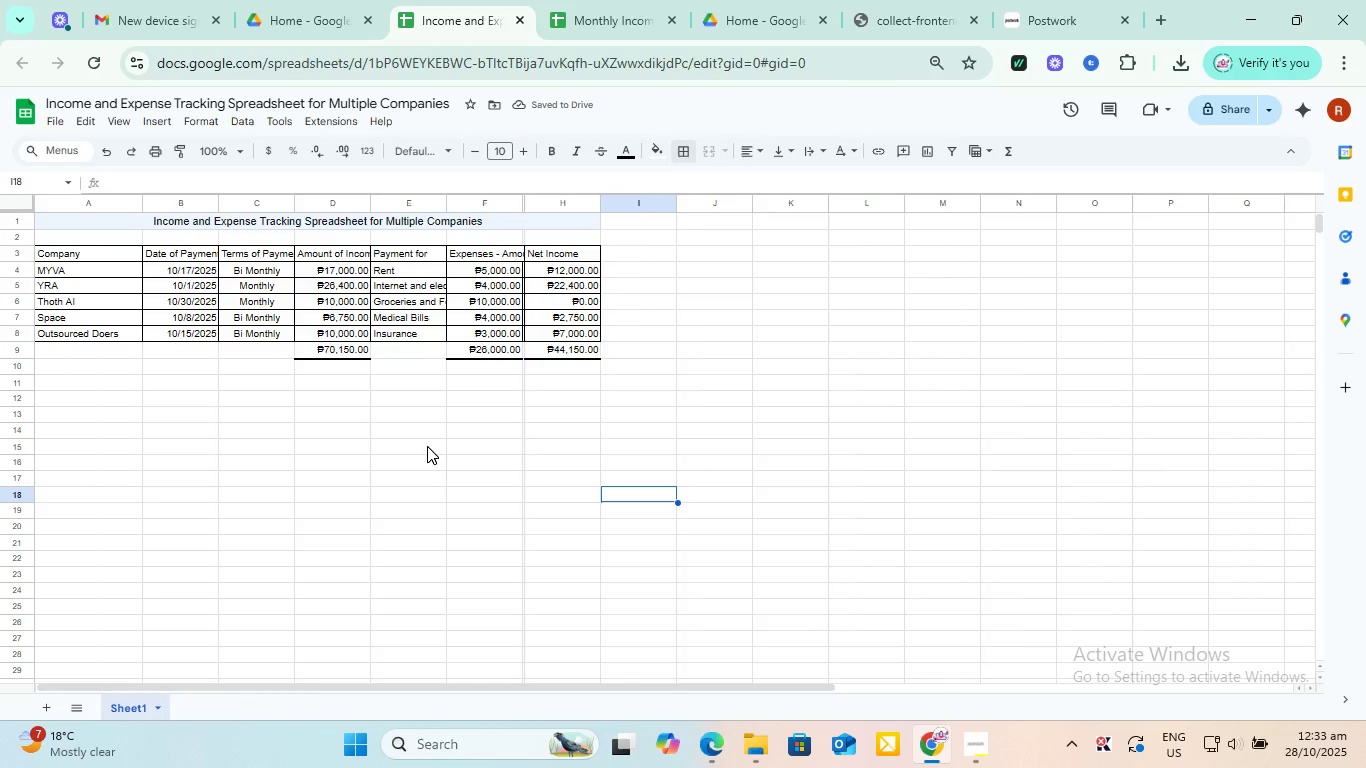 
left_click_drag(start_coordinate=[220, 198], to_coordinate=[236, 198])
 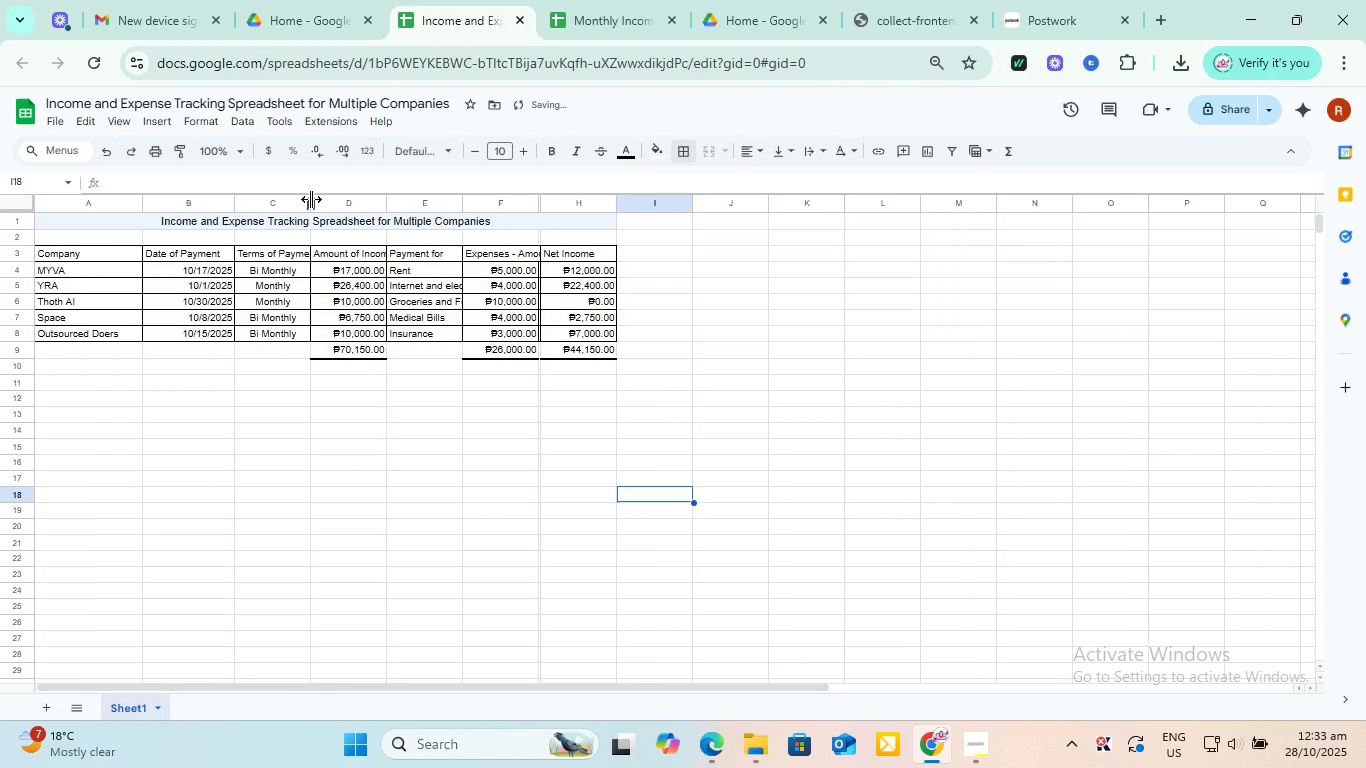 
left_click_drag(start_coordinate=[311, 199], to_coordinate=[328, 199])
 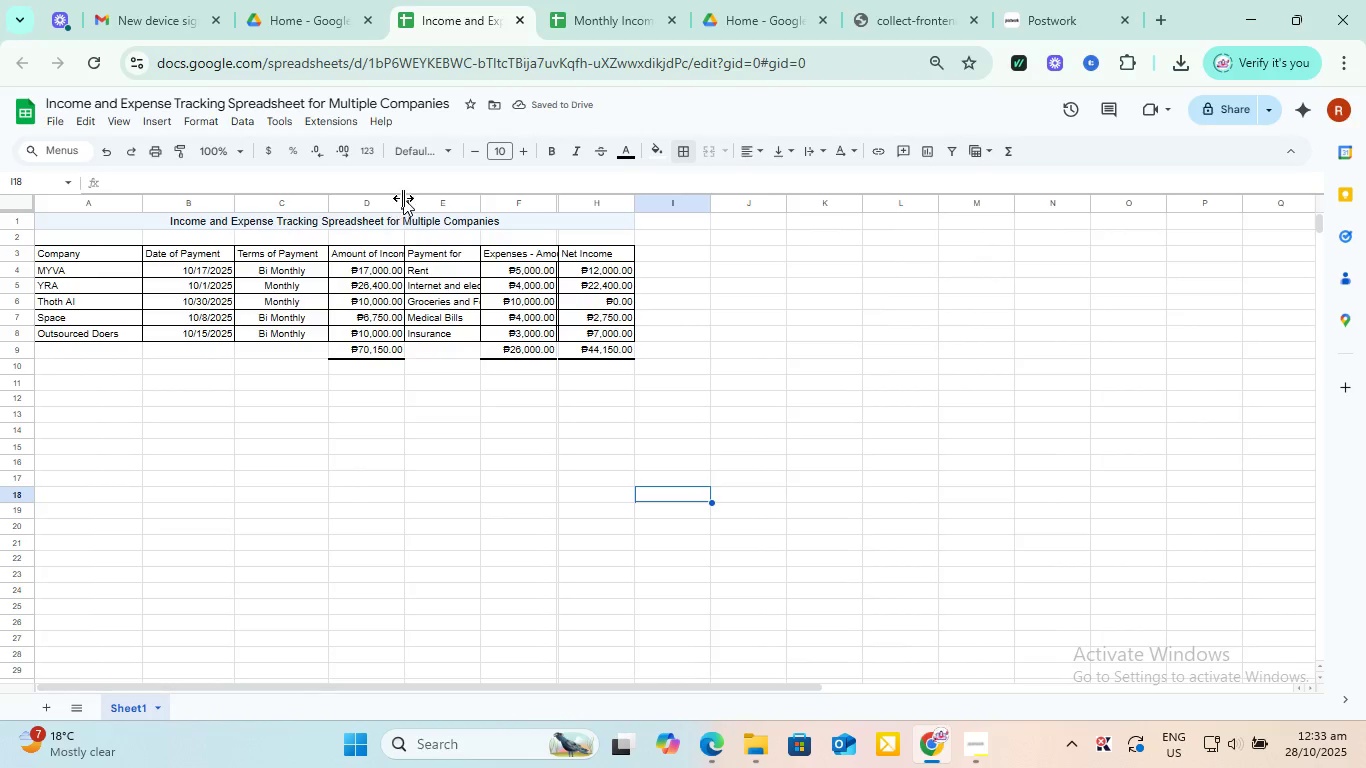 
left_click_drag(start_coordinate=[403, 198], to_coordinate=[414, 198])
 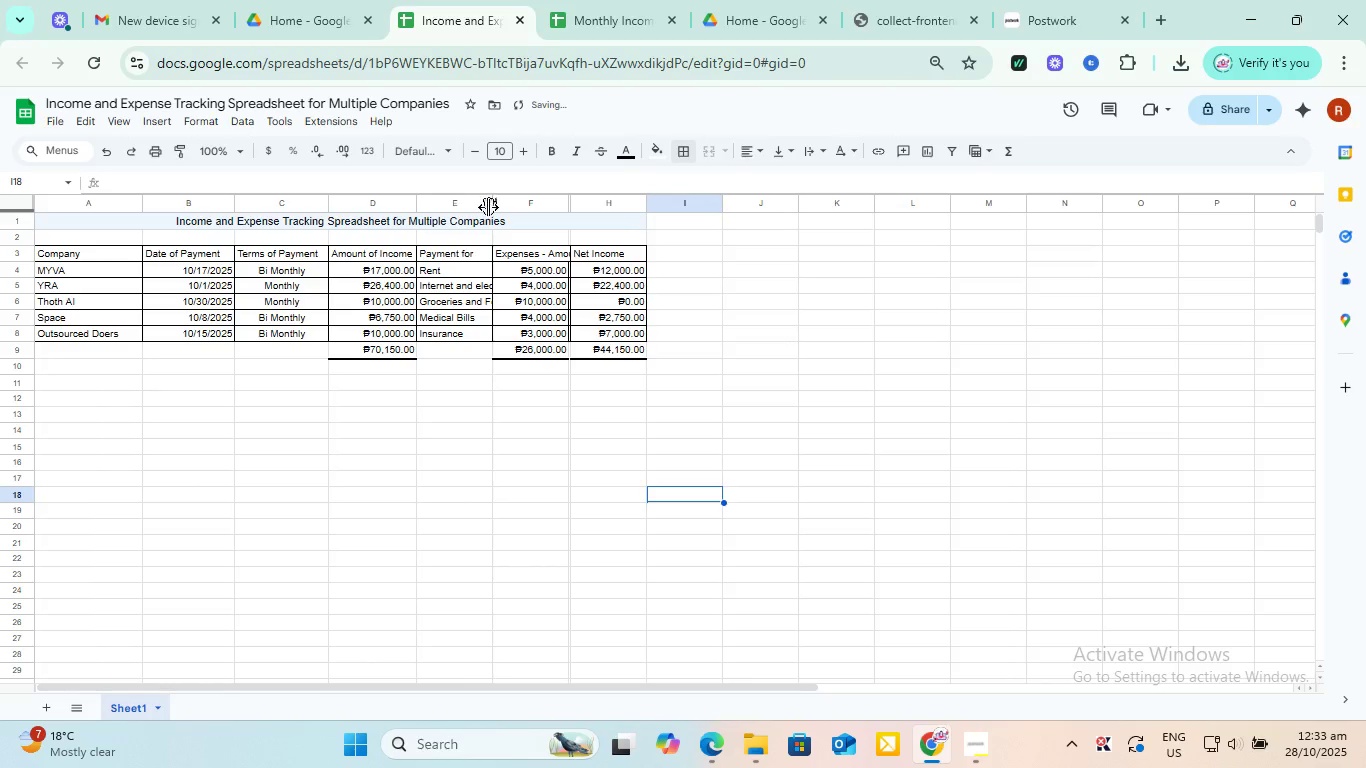 
left_click_drag(start_coordinate=[489, 204], to_coordinate=[502, 202])
 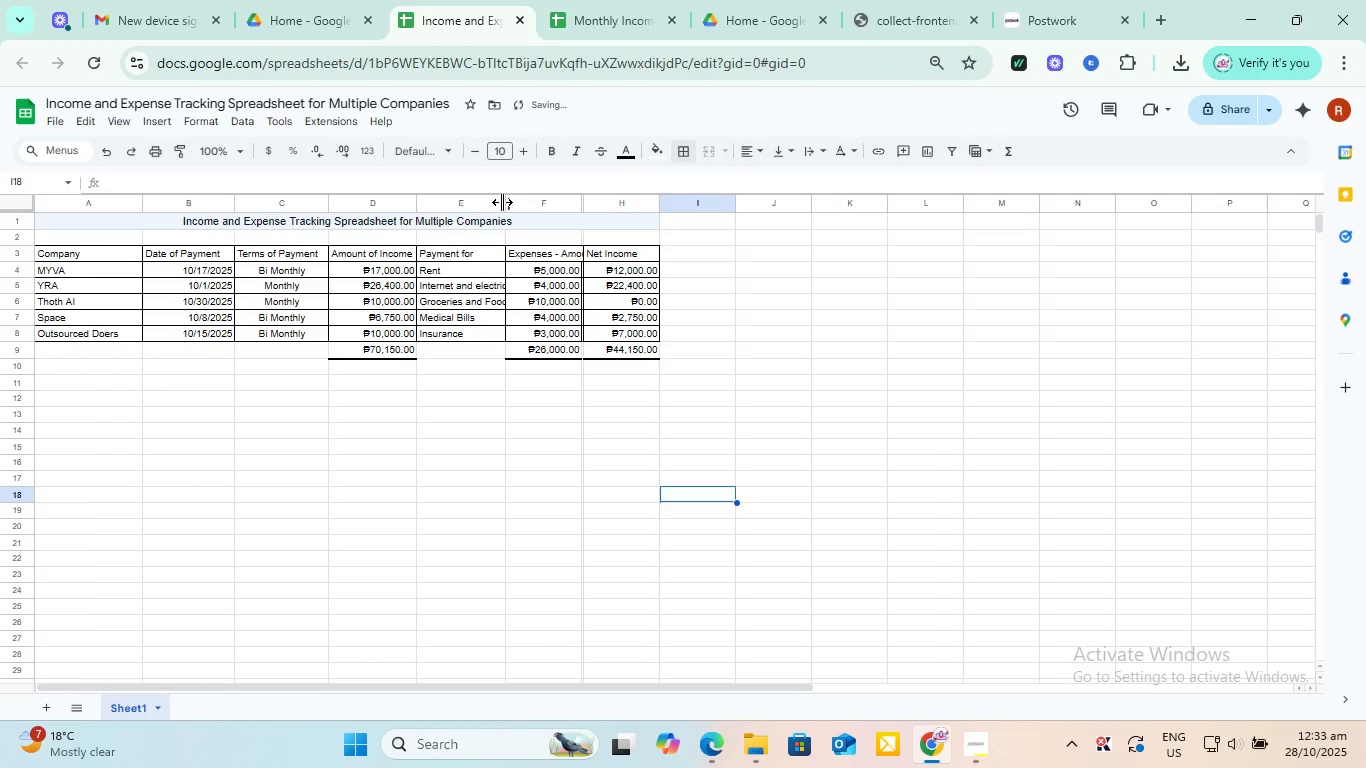 
left_click_drag(start_coordinate=[502, 202], to_coordinate=[518, 201])
 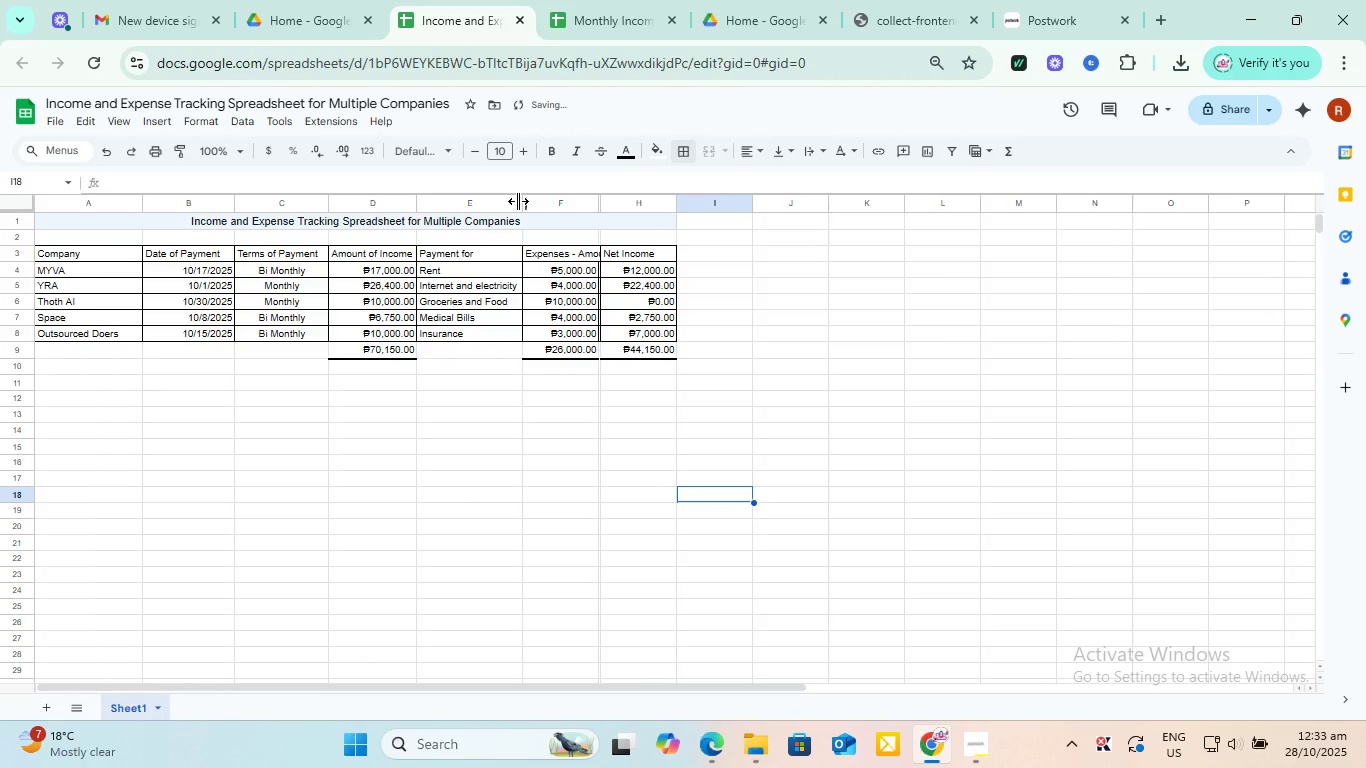 
left_click_drag(start_coordinate=[518, 201], to_coordinate=[526, 201])
 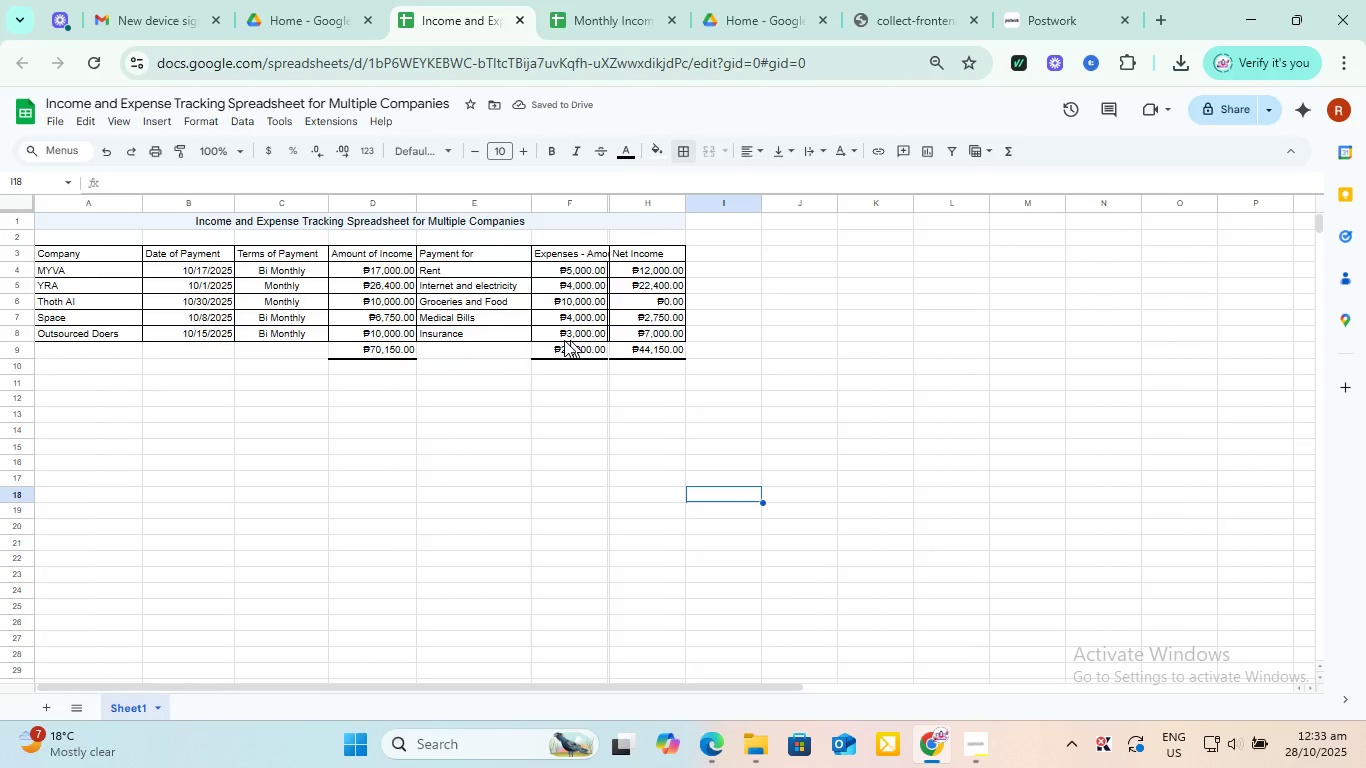 
wait(5.98)
 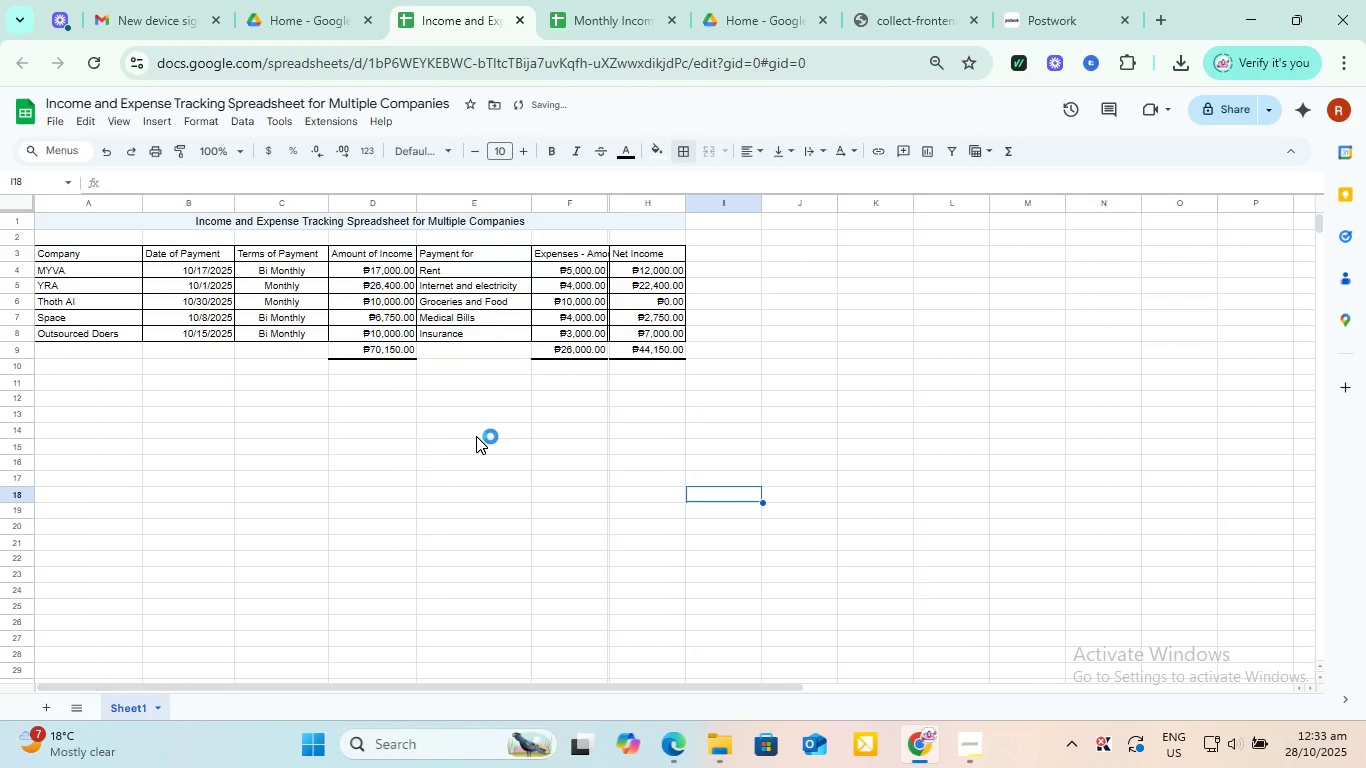 
left_click_drag(start_coordinate=[607, 200], to_coordinate=[620, 199])
 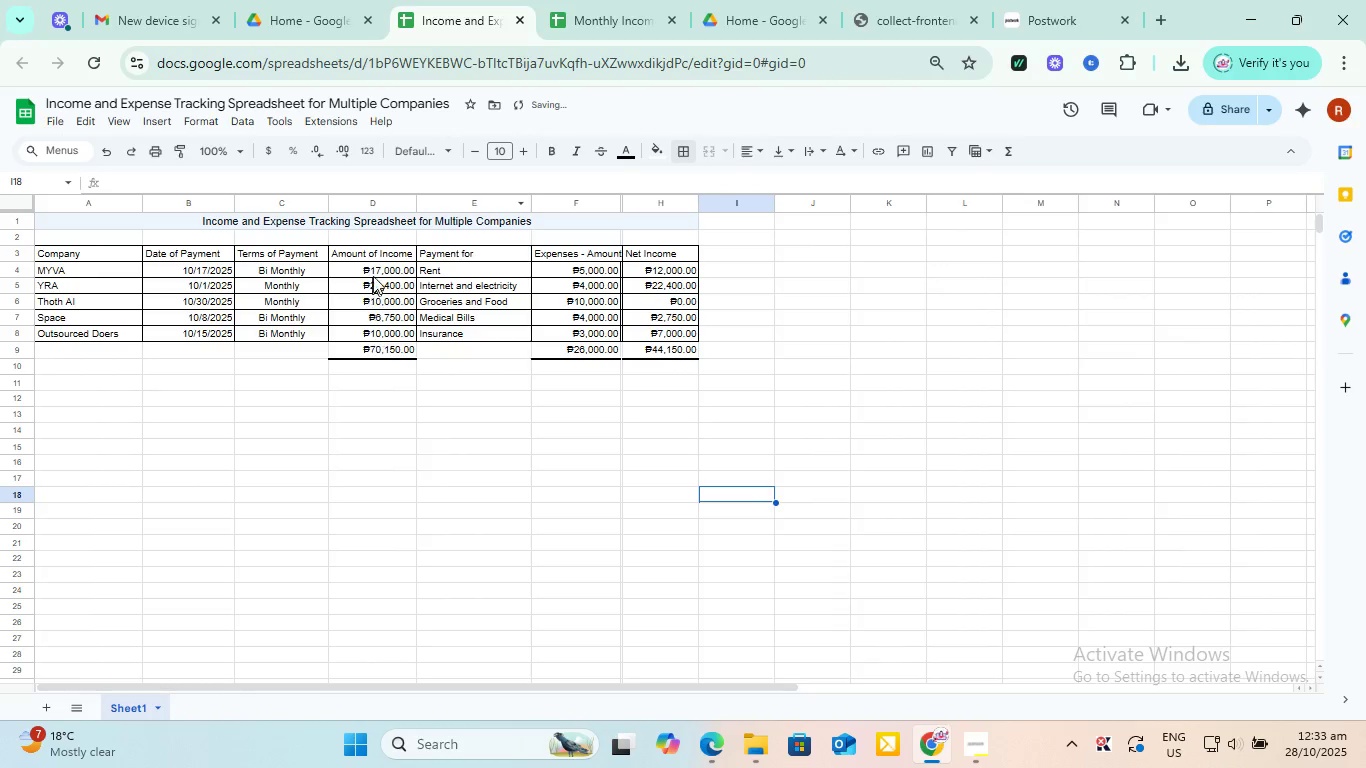 
left_click_drag(start_coordinate=[372, 271], to_coordinate=[380, 350])
 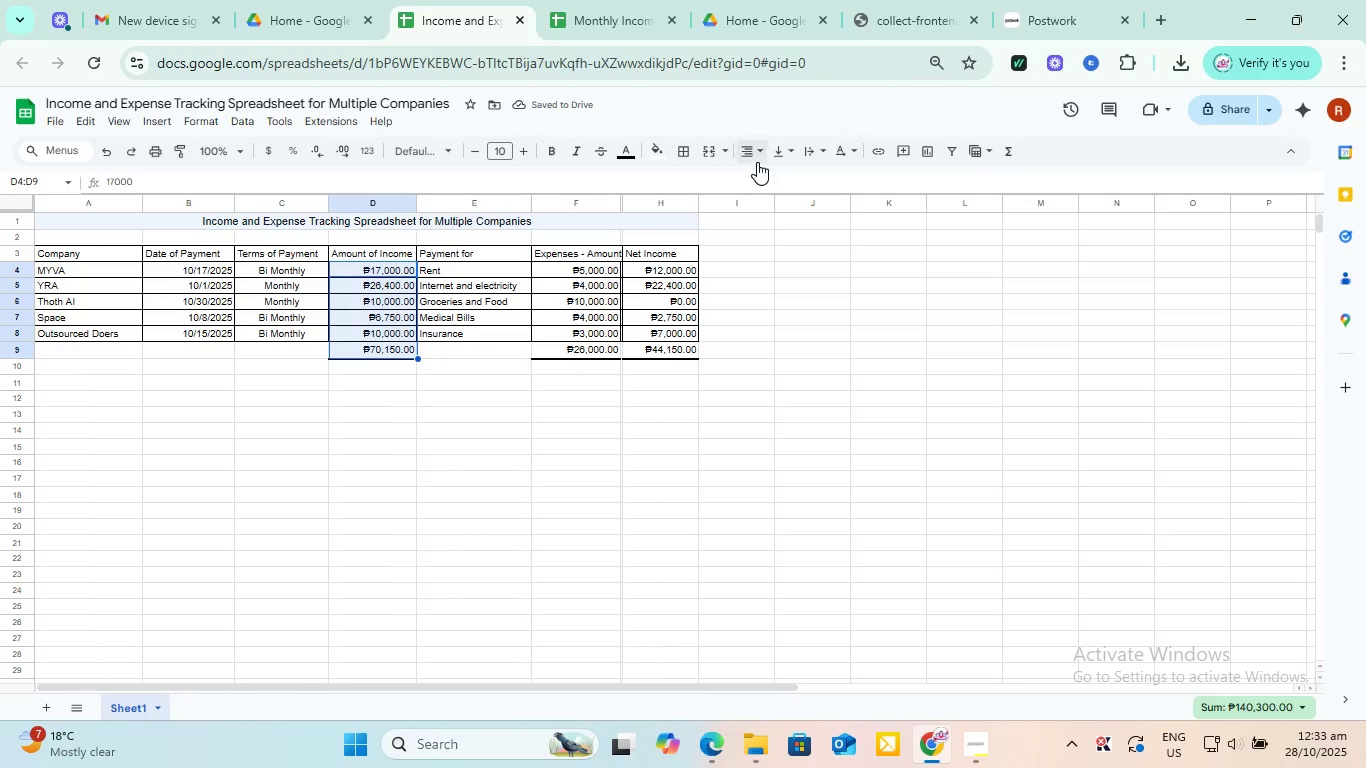 
left_click([757, 162])
 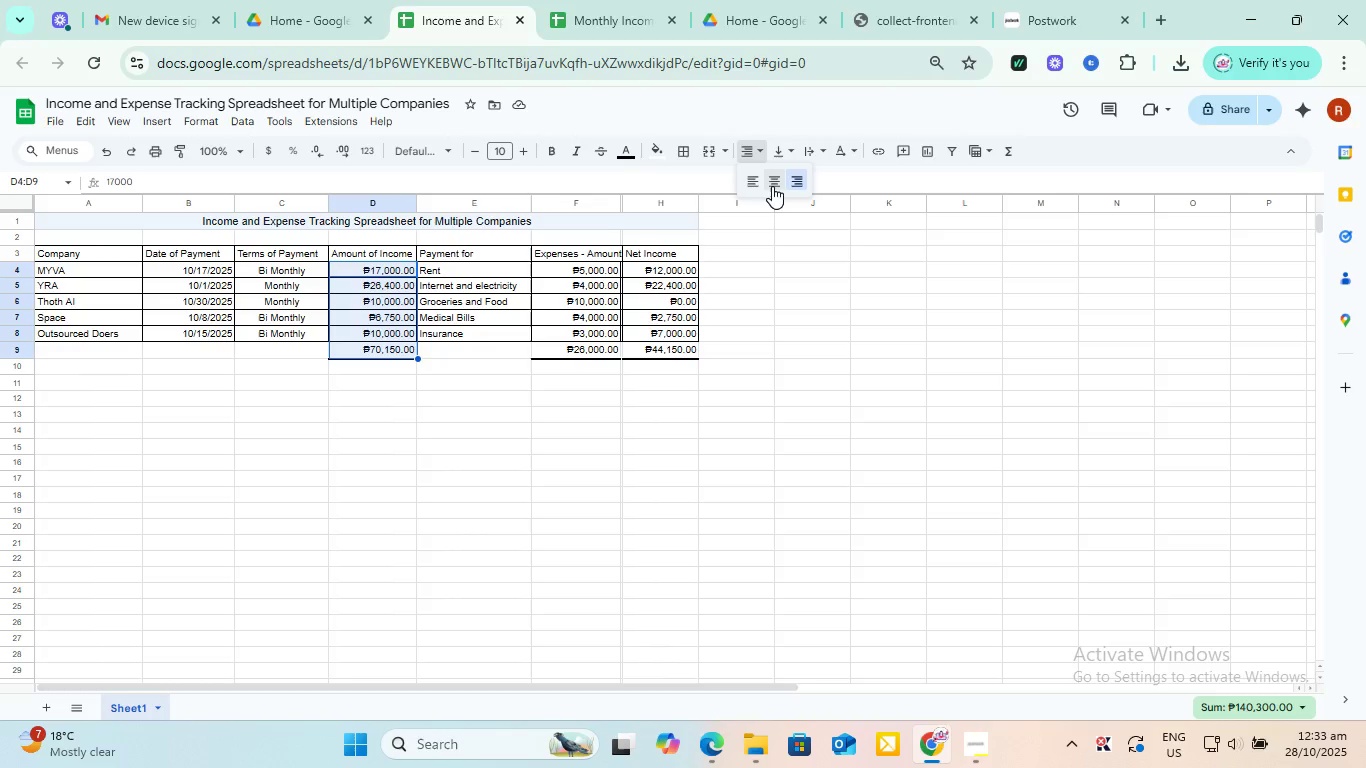 
left_click([774, 181])
 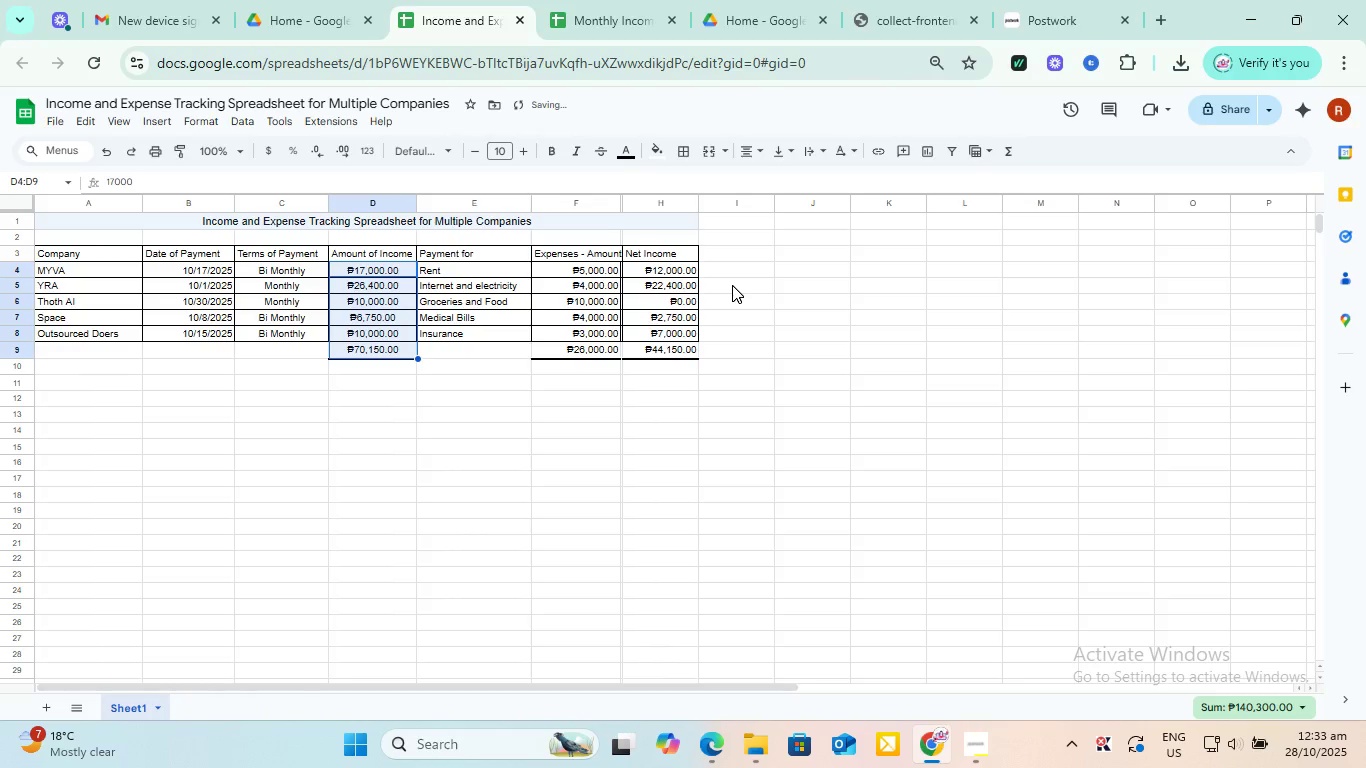 
left_click([732, 285])
 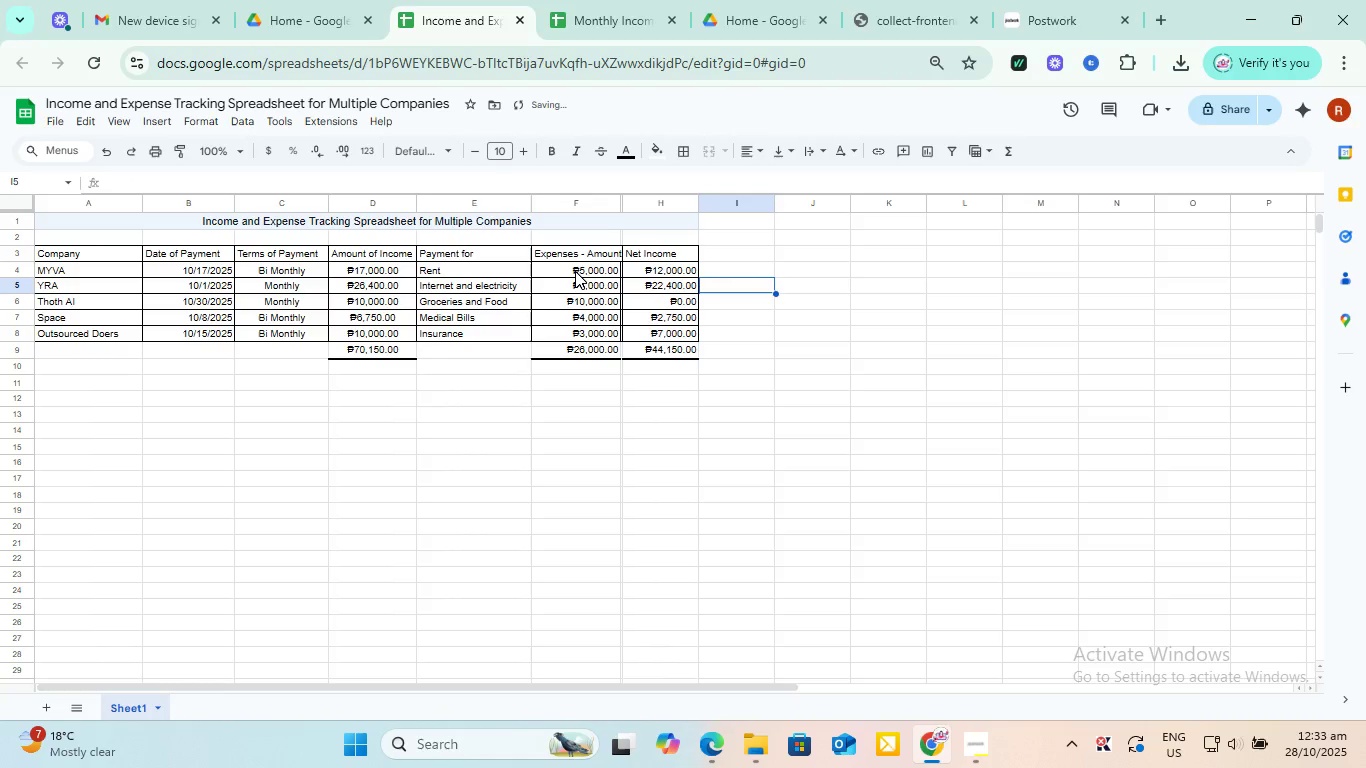 
left_click_drag(start_coordinate=[575, 269], to_coordinate=[587, 357])
 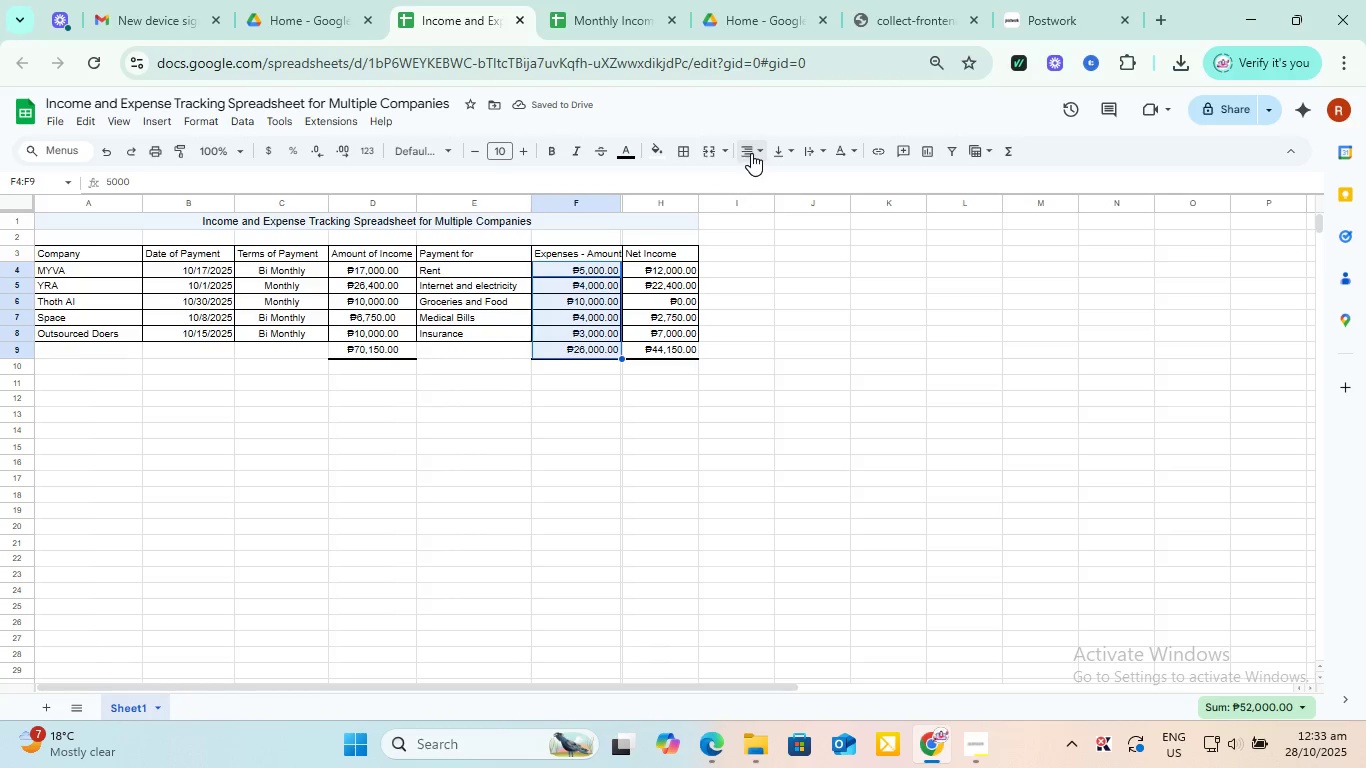 
left_click([763, 152])
 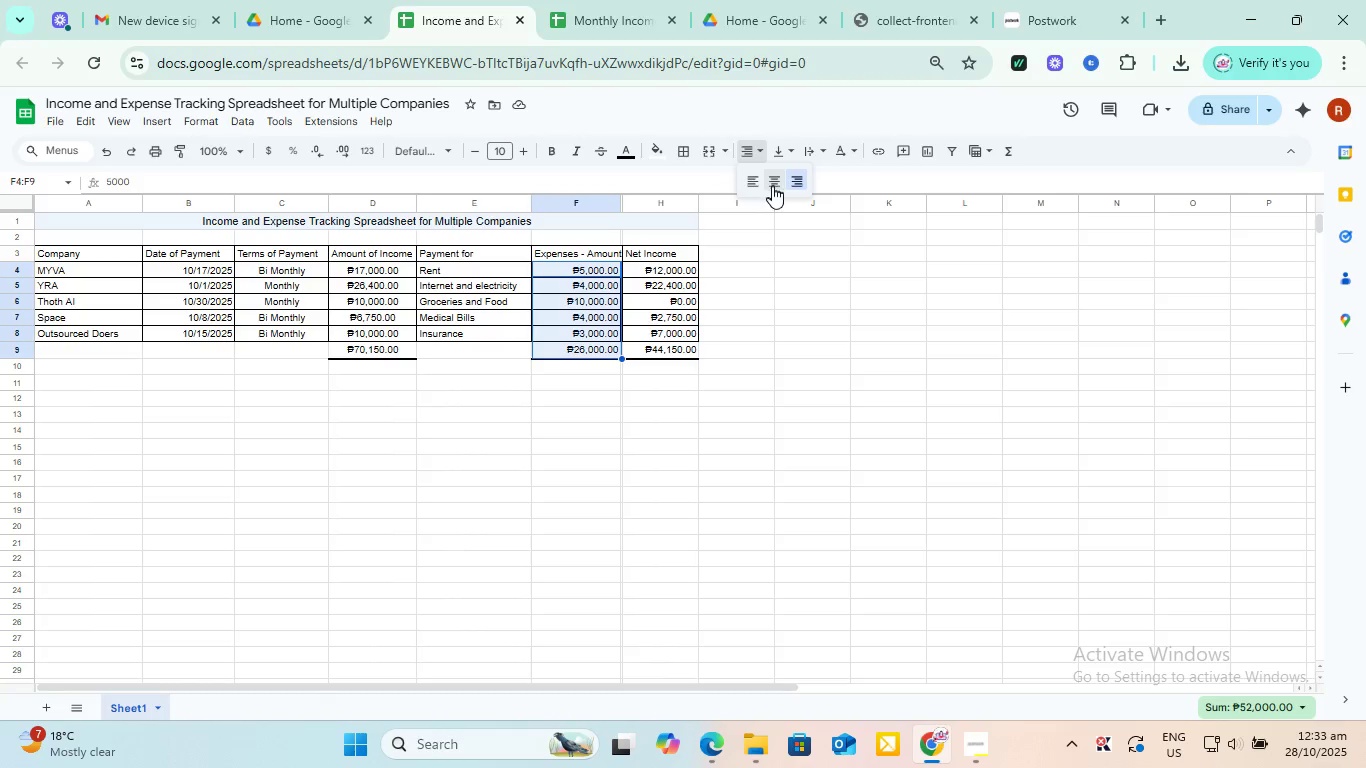 
left_click([774, 186])
 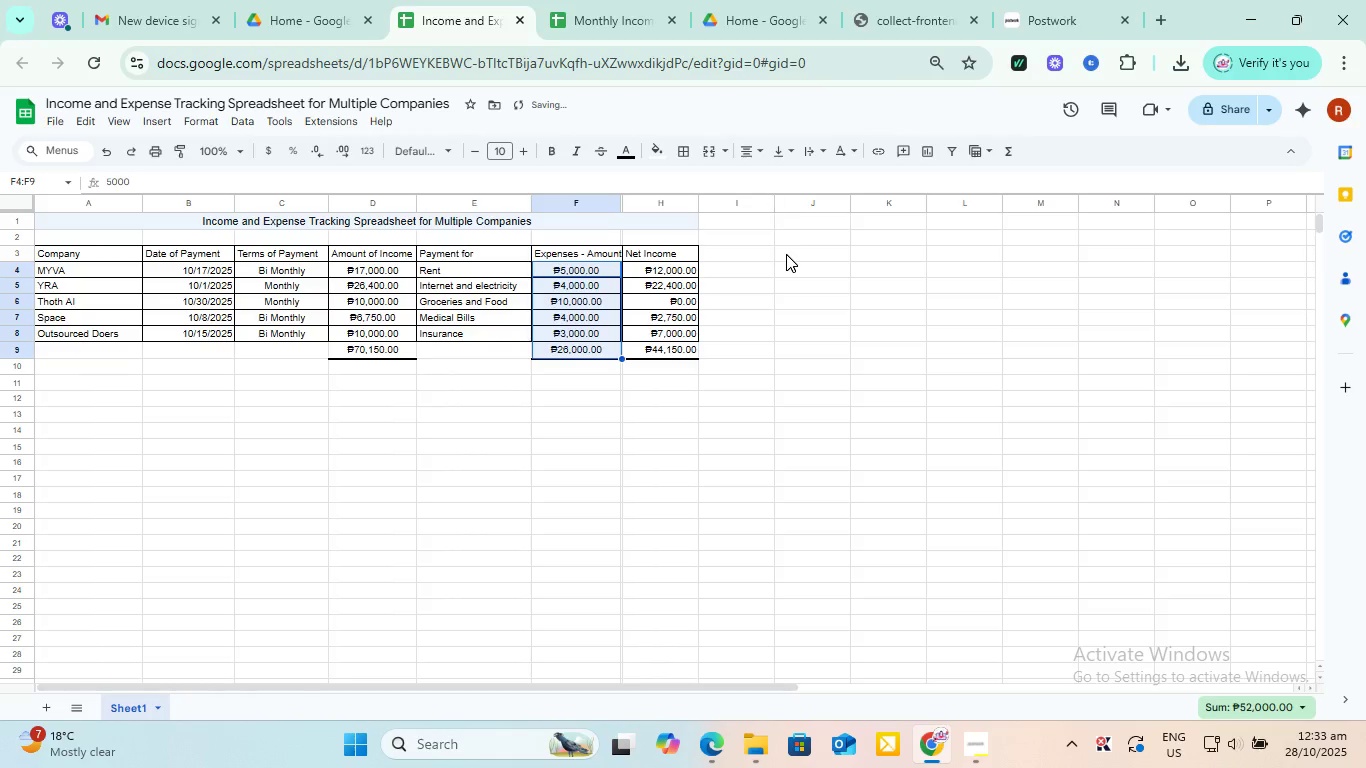 
left_click([787, 255])
 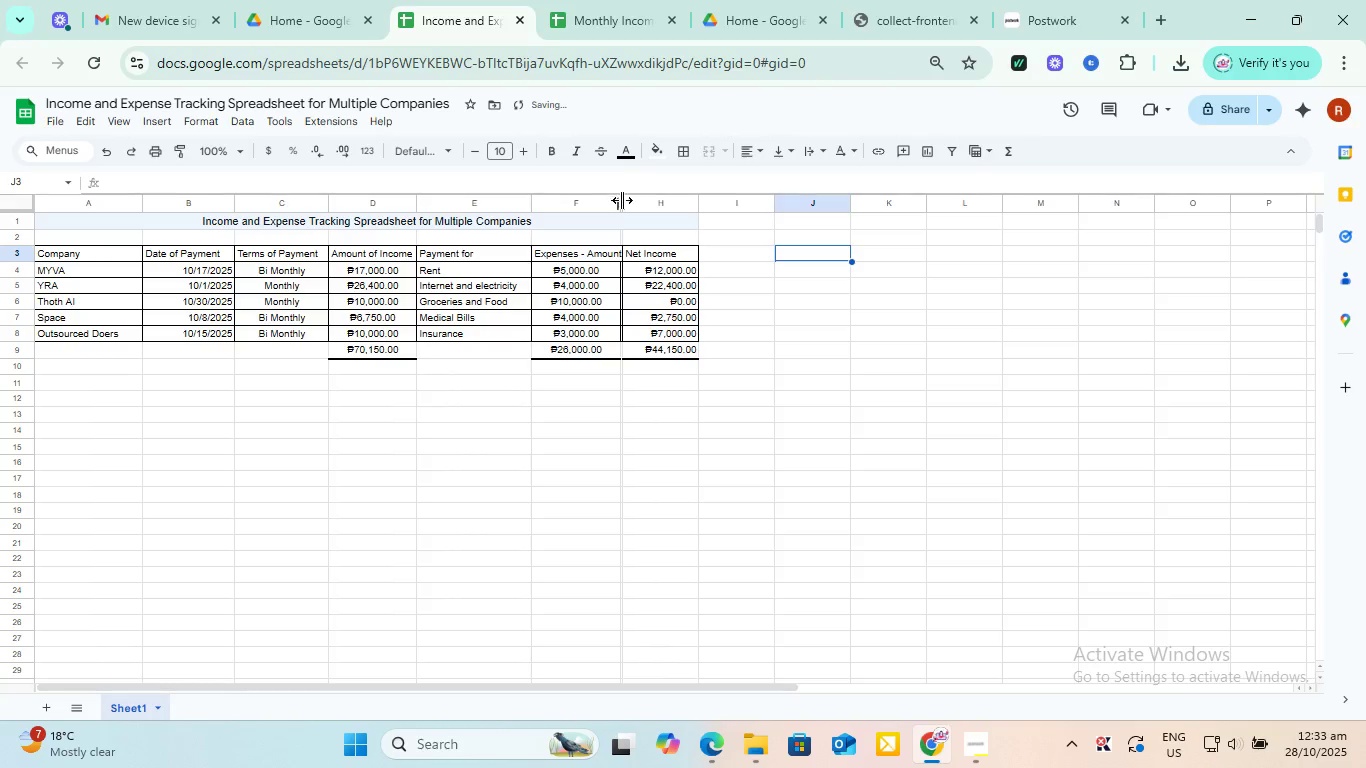 
left_click_drag(start_coordinate=[622, 203], to_coordinate=[633, 200])
 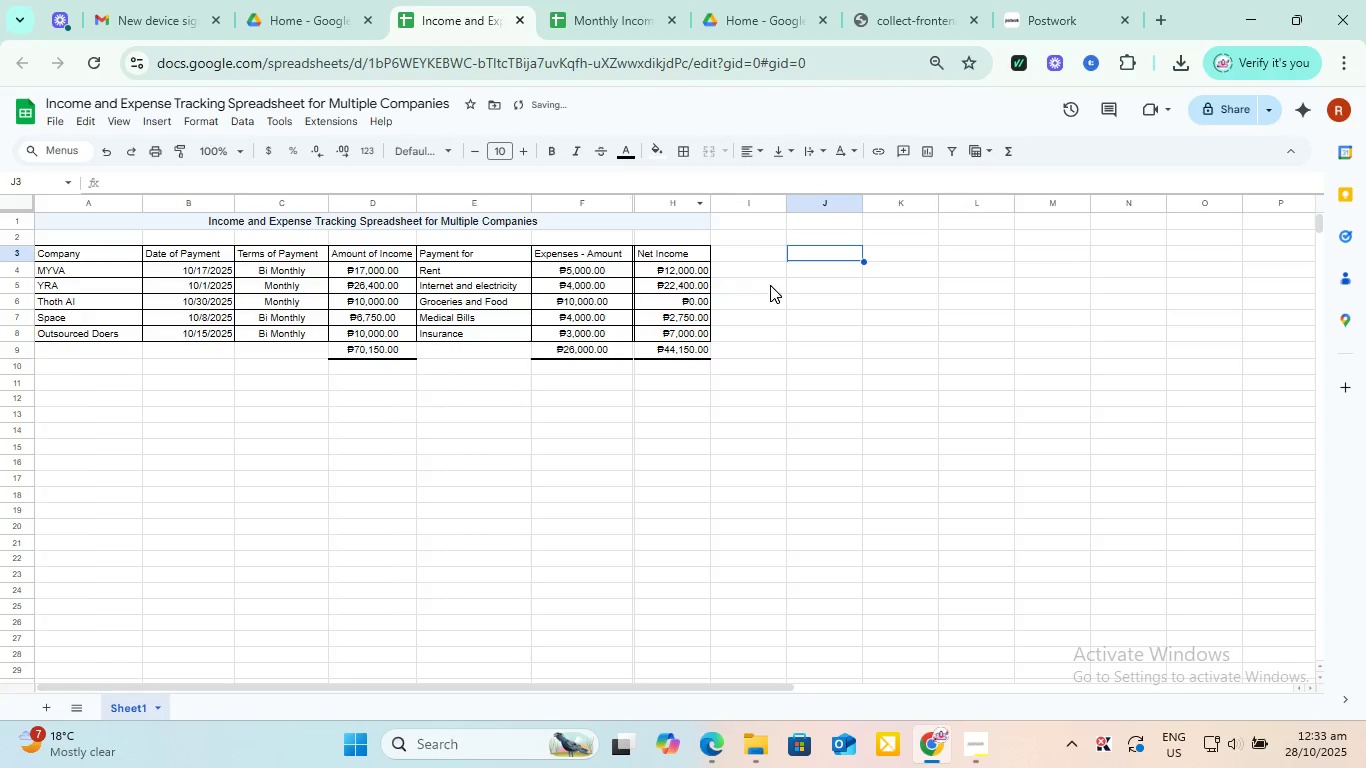 
left_click([799, 290])
 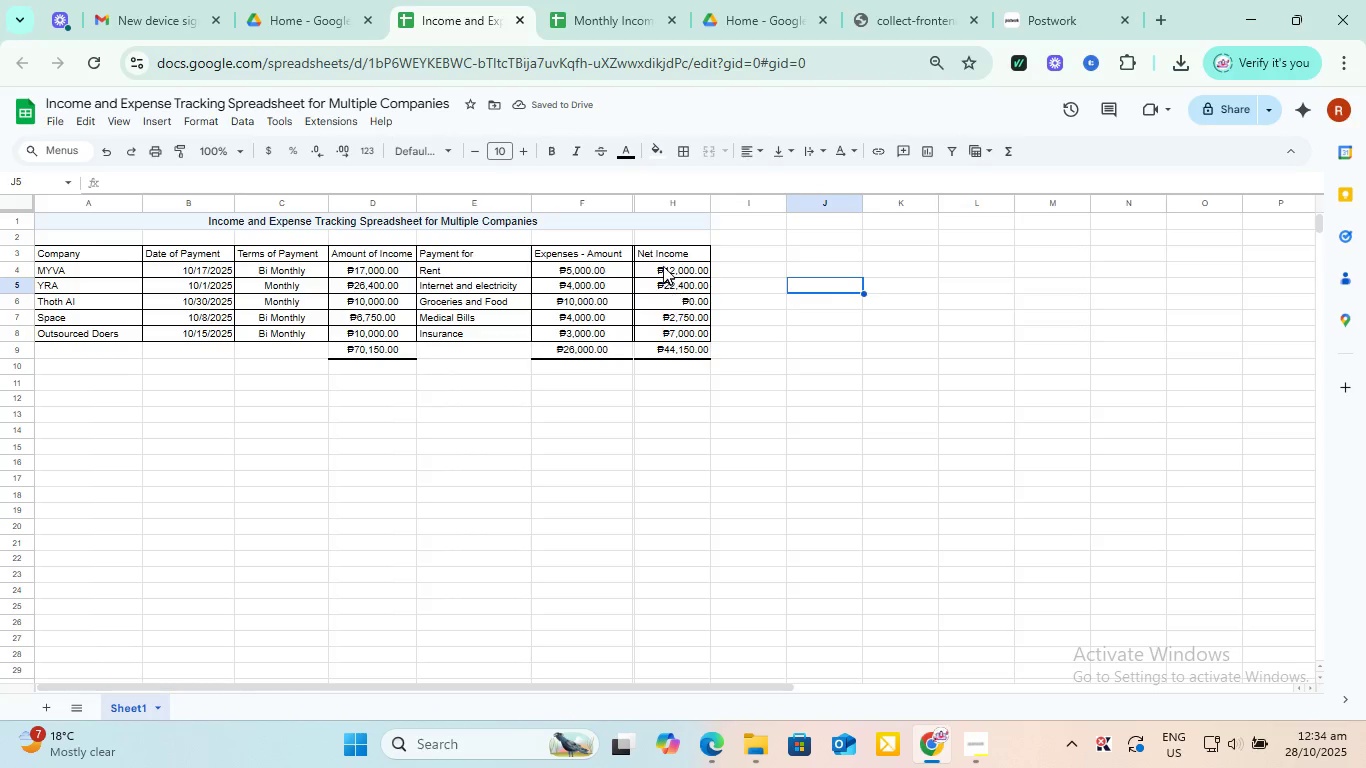 
left_click_drag(start_coordinate=[662, 249], to_coordinate=[690, 353])
 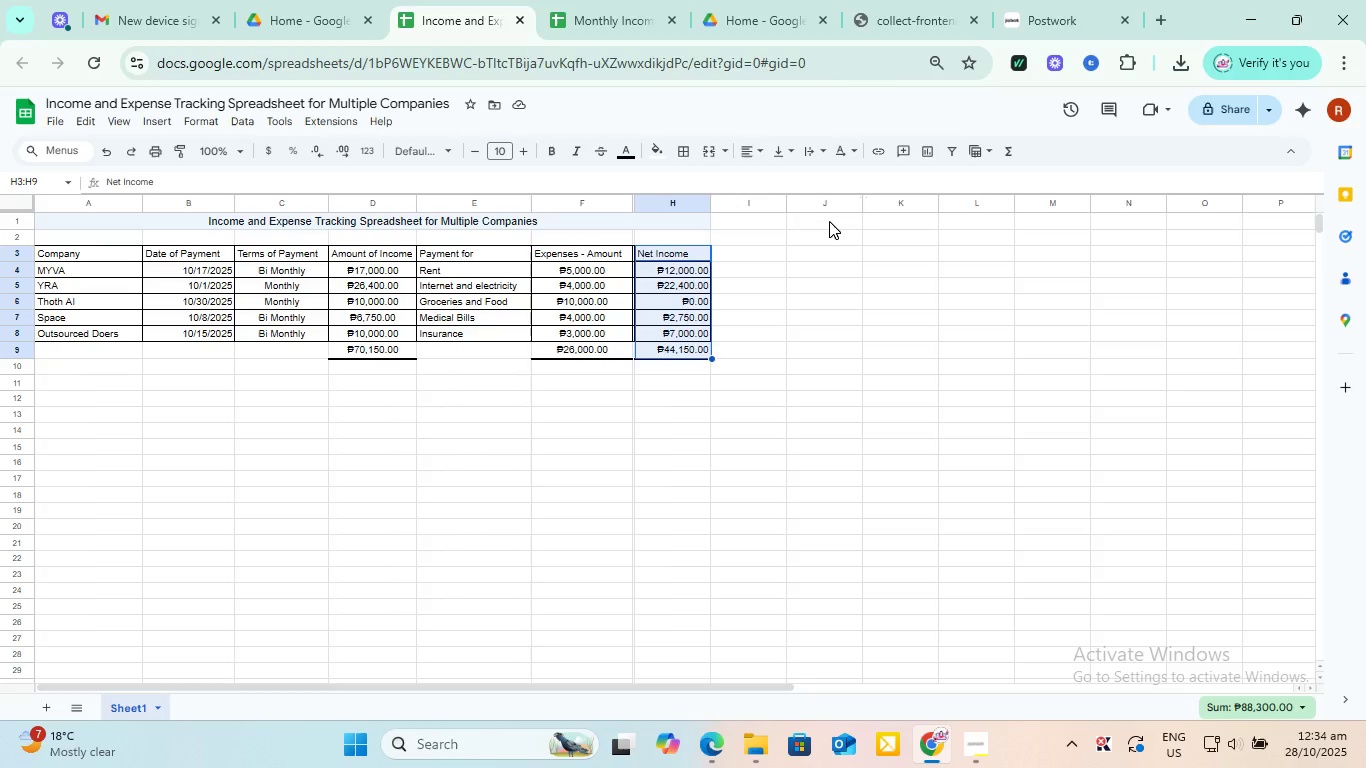 
wait(27.36)
 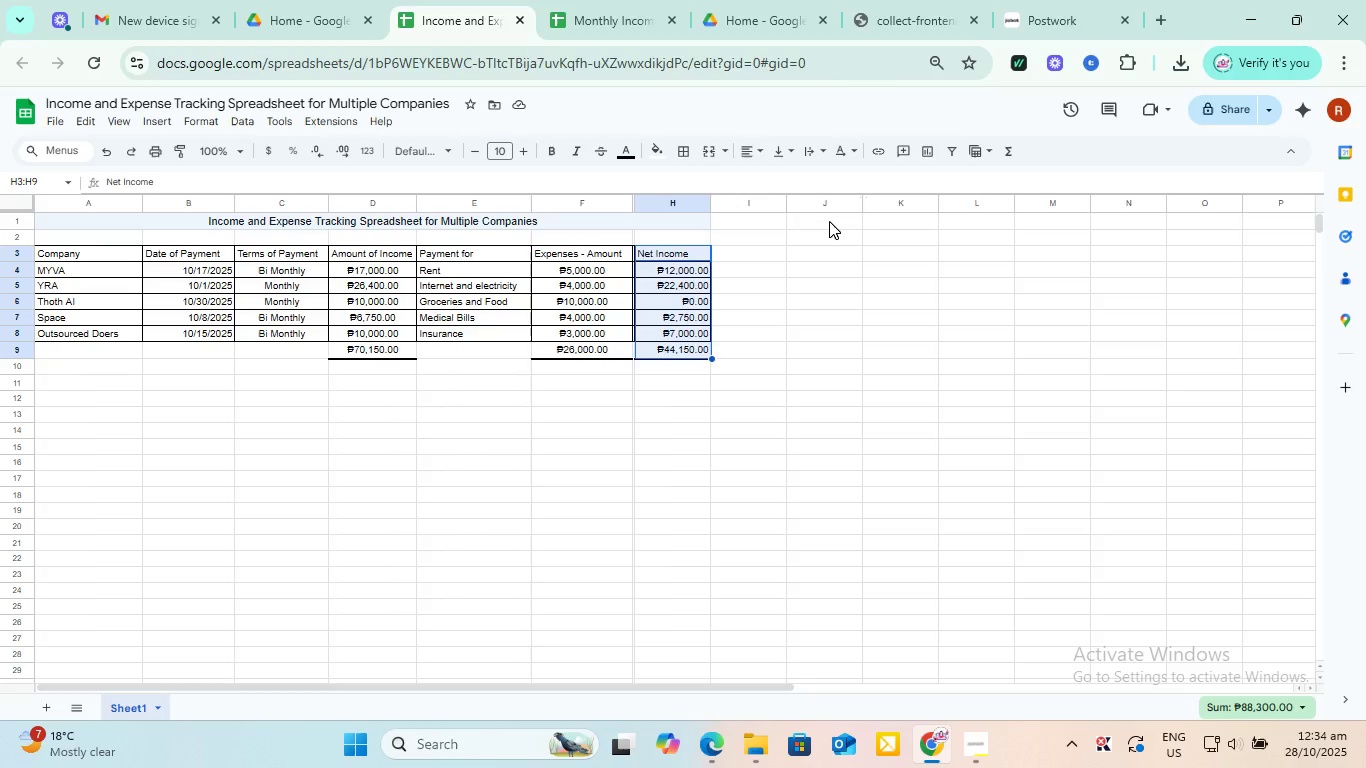 
left_click_drag(start_coordinate=[713, 199], to_coordinate=[725, 194])
 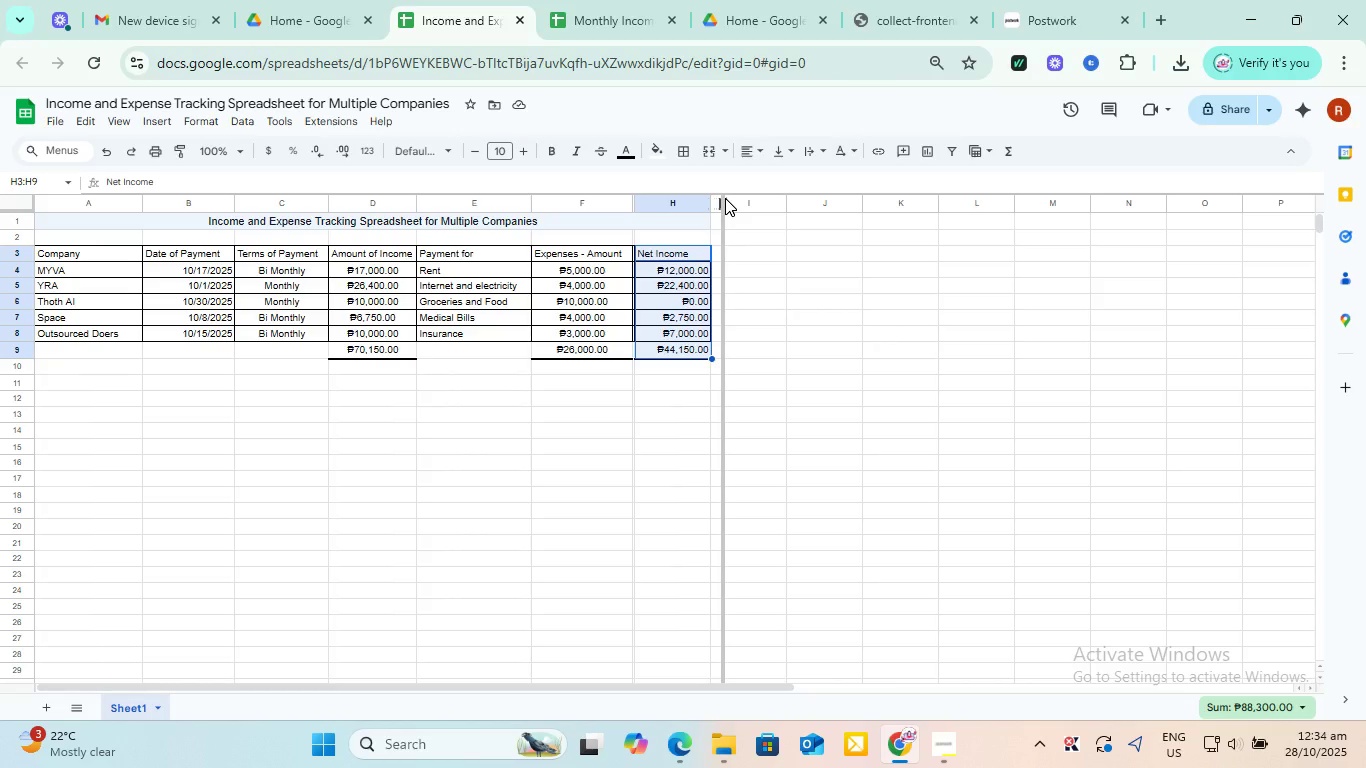 
left_click([785, 357])
 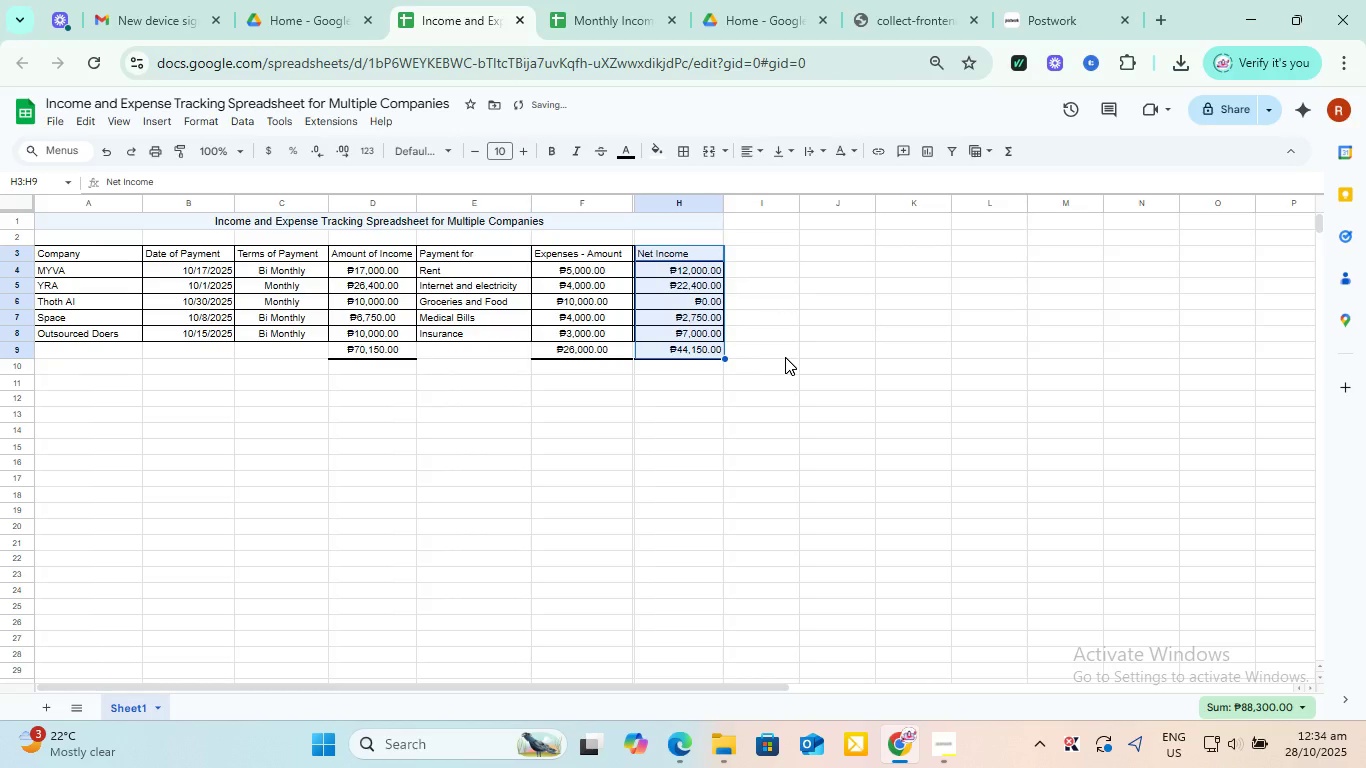 
left_click([791, 409])
 